 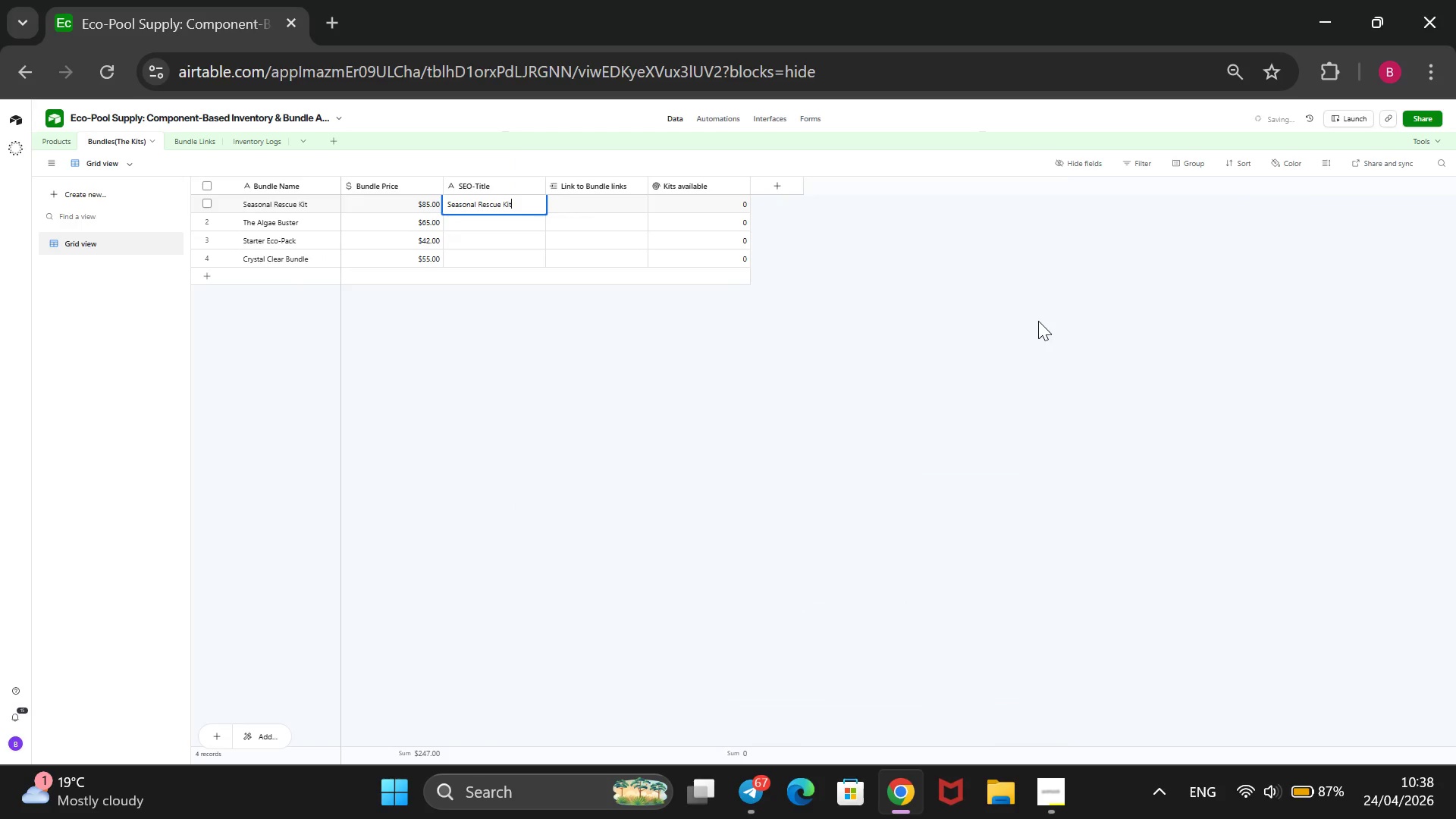 
key(Enter)
 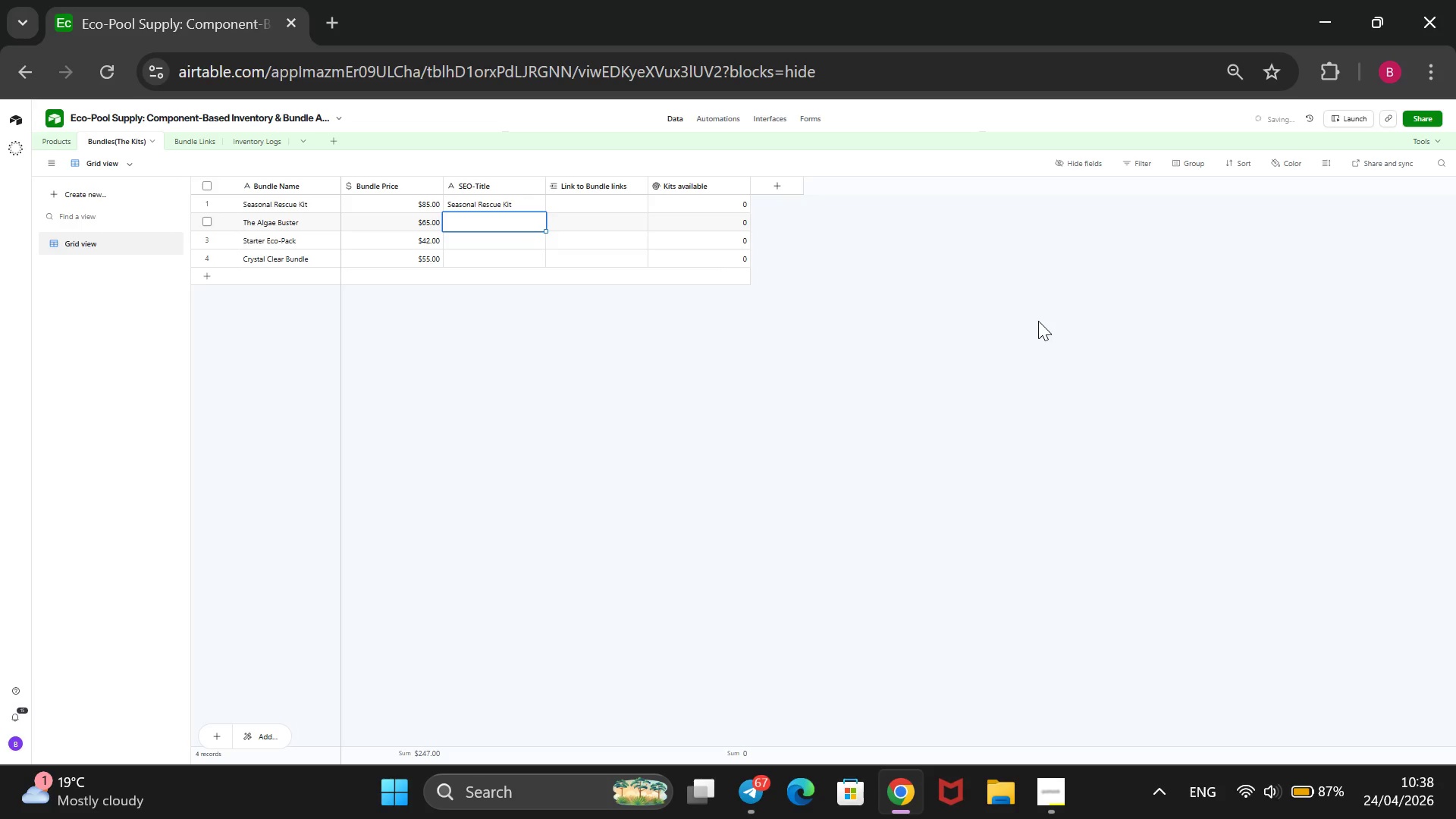 
type(Algae Buster BU)
key(Backspace)
type(undle)
 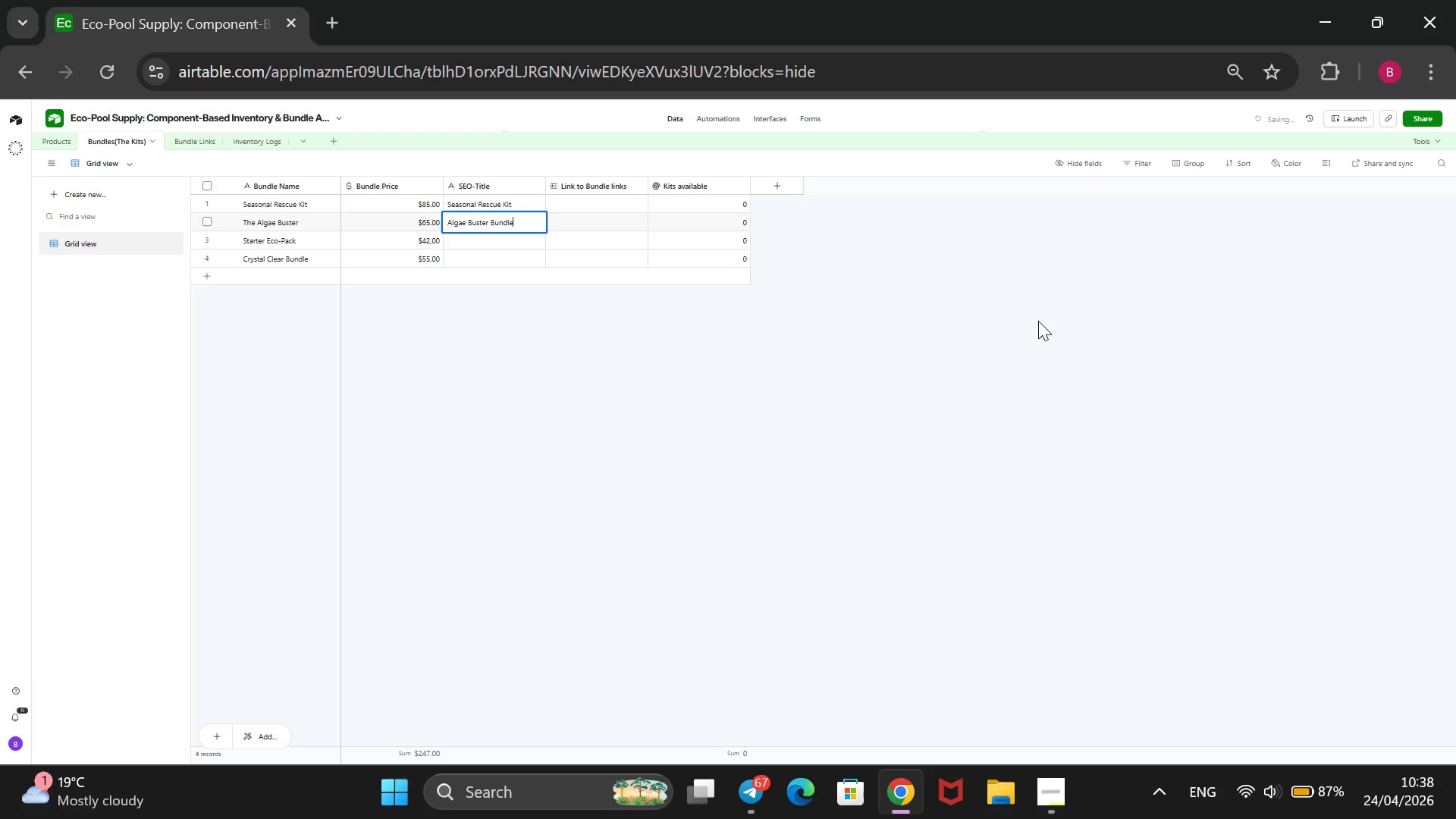 
key(Enter)
 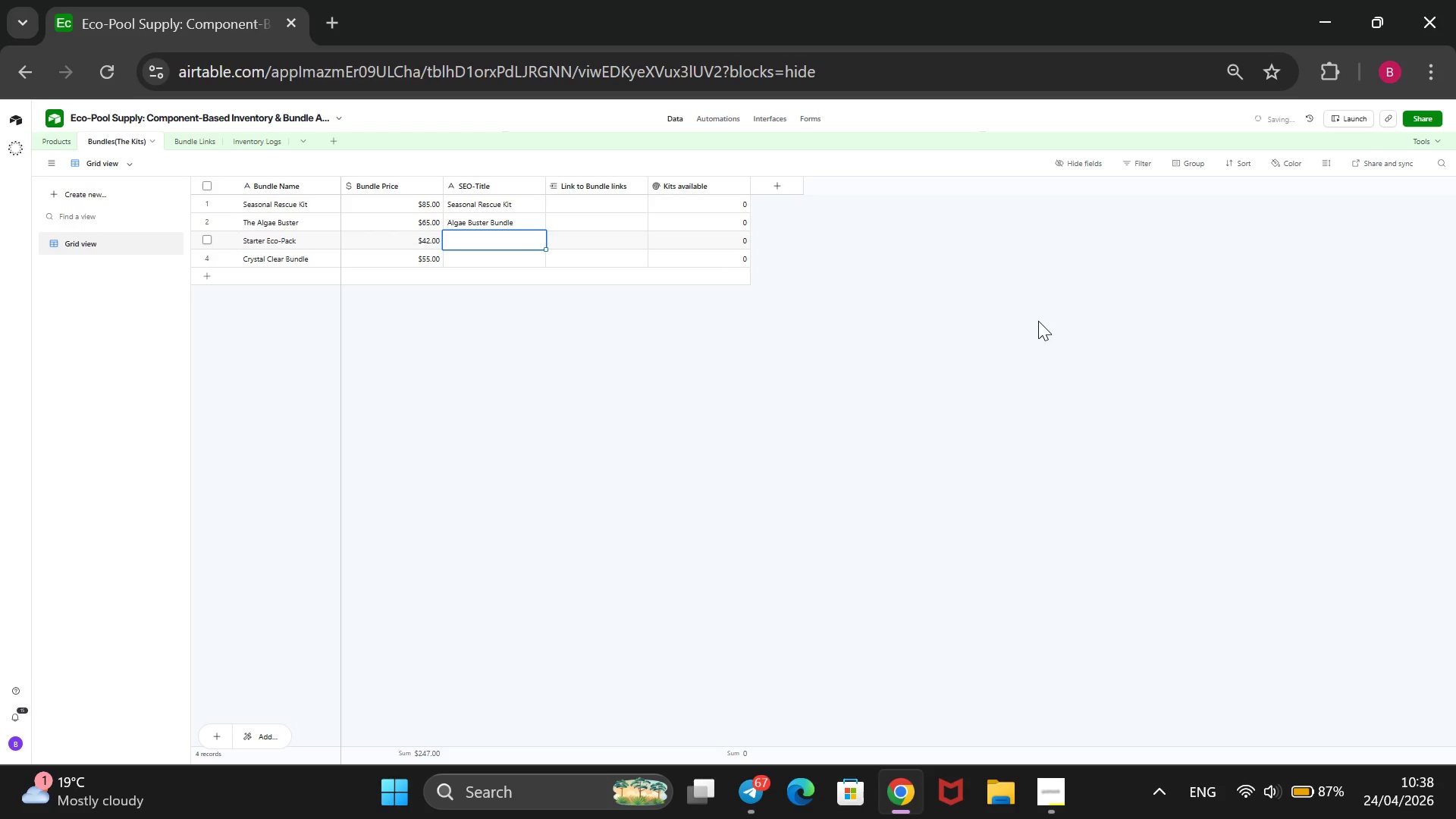 
type(Starter Eco-Pack)
 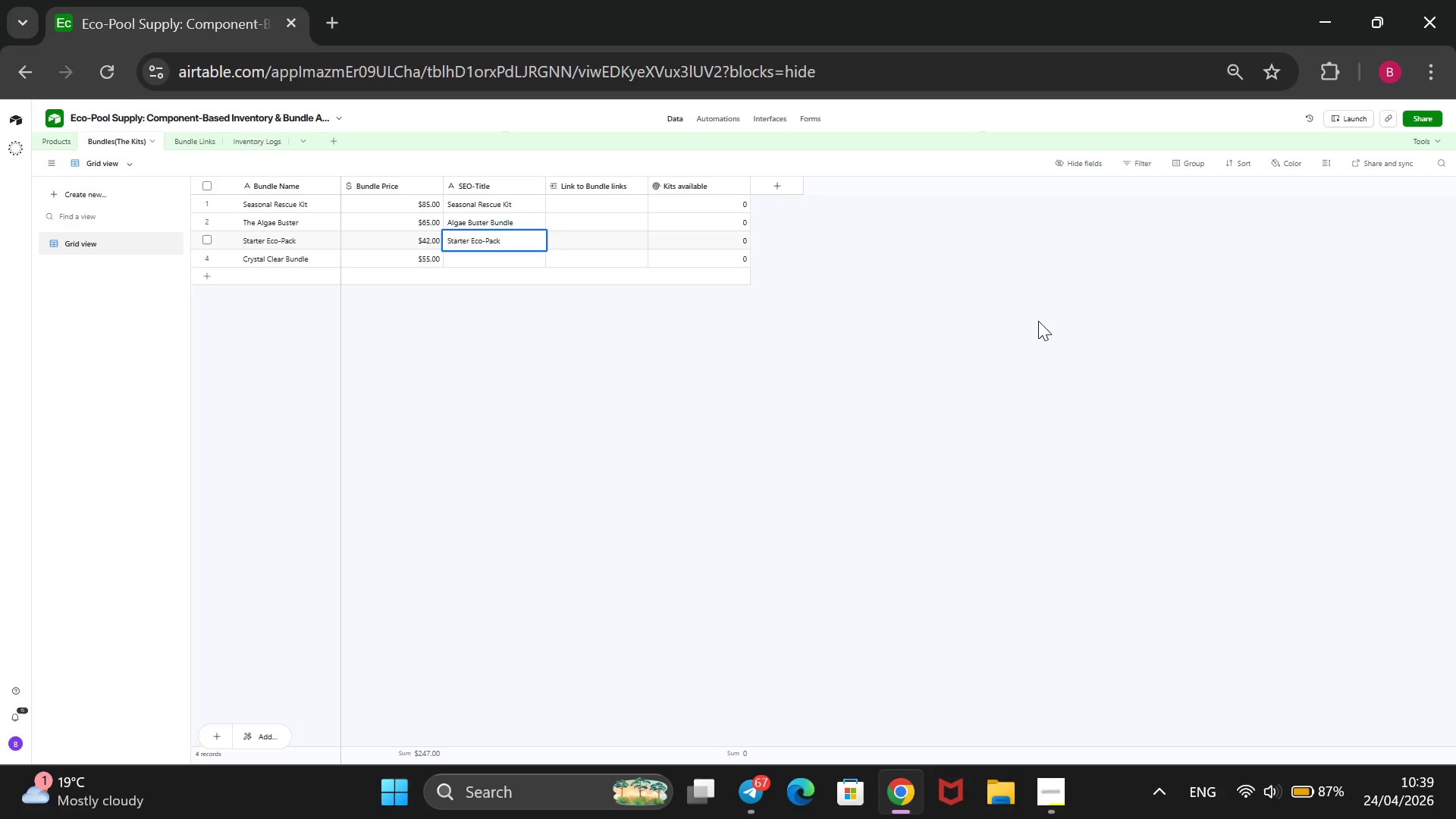 
key(Enter)
 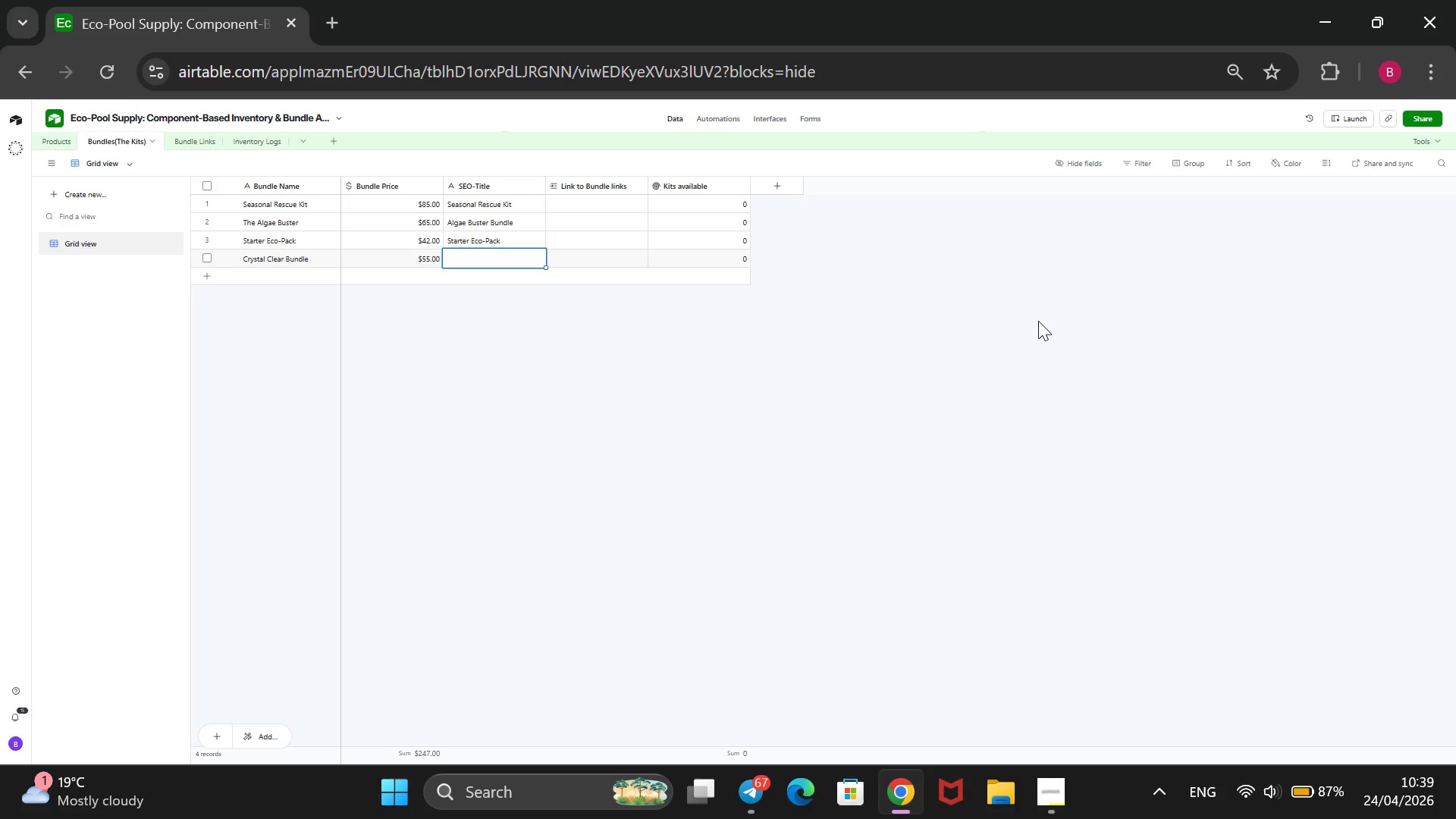 
type(Crystal Clear Bundle)
 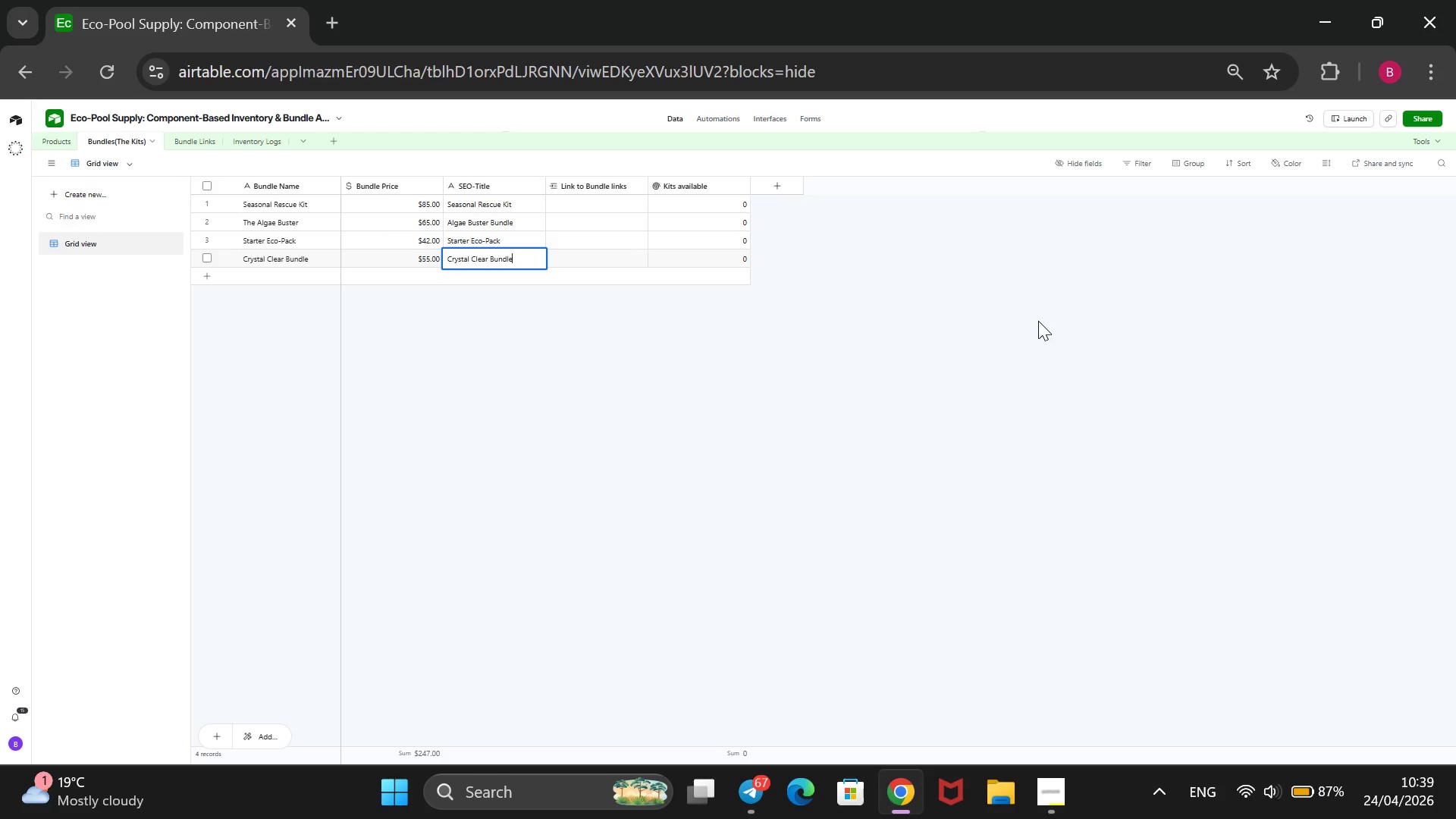 
key(ArrowRight)
 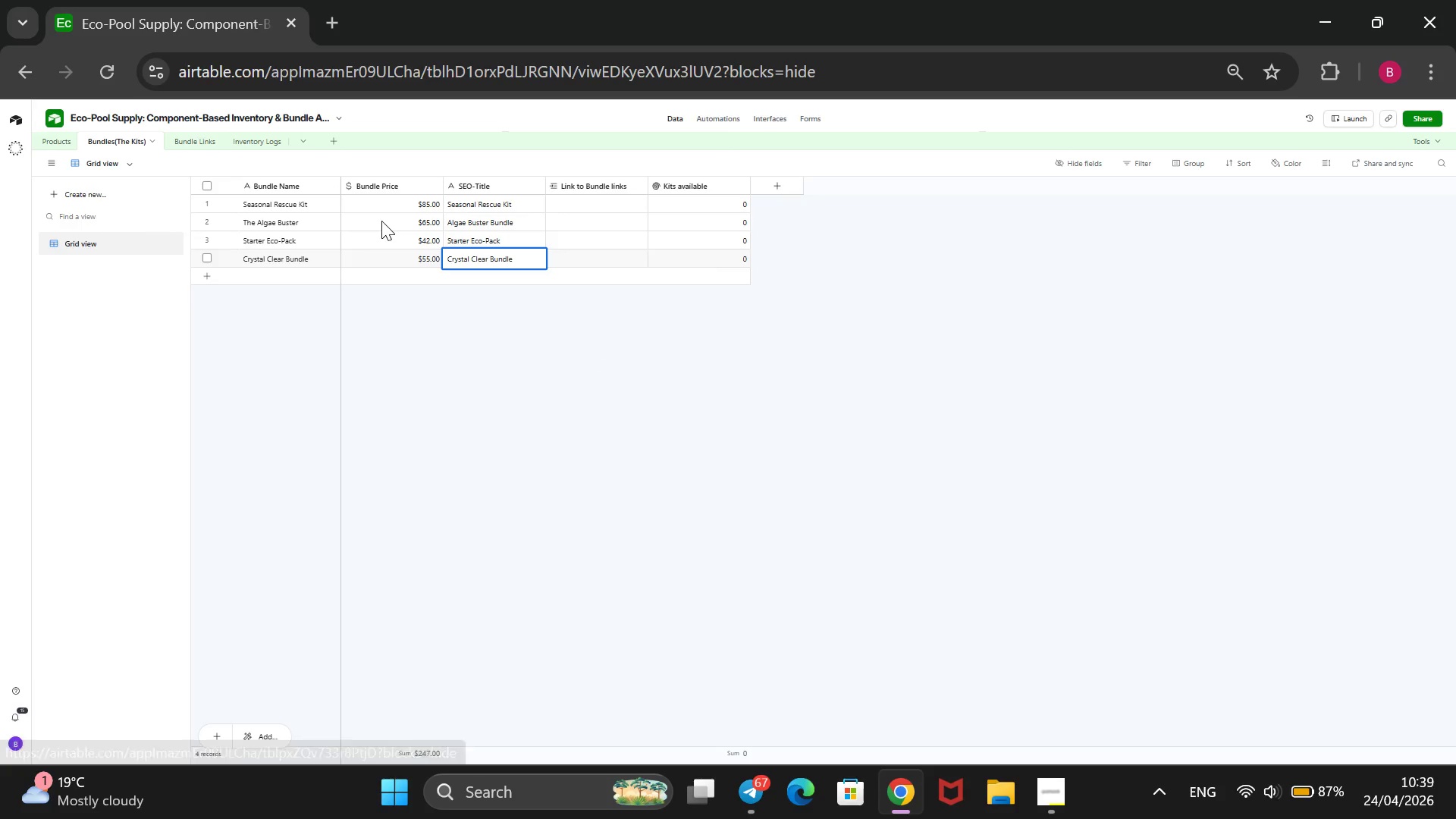 
wait(19.02)
 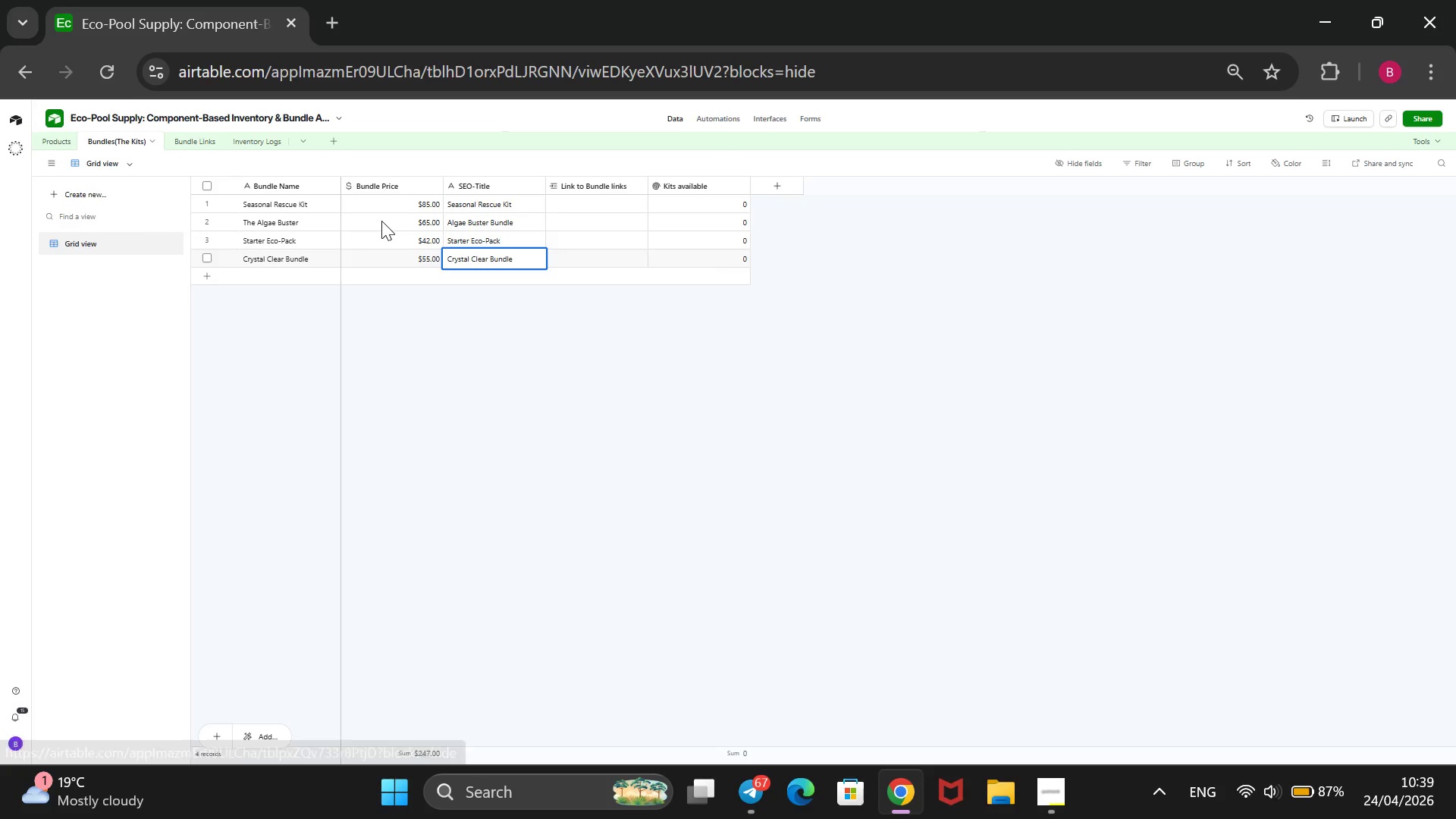 
left_click([261, 143])
 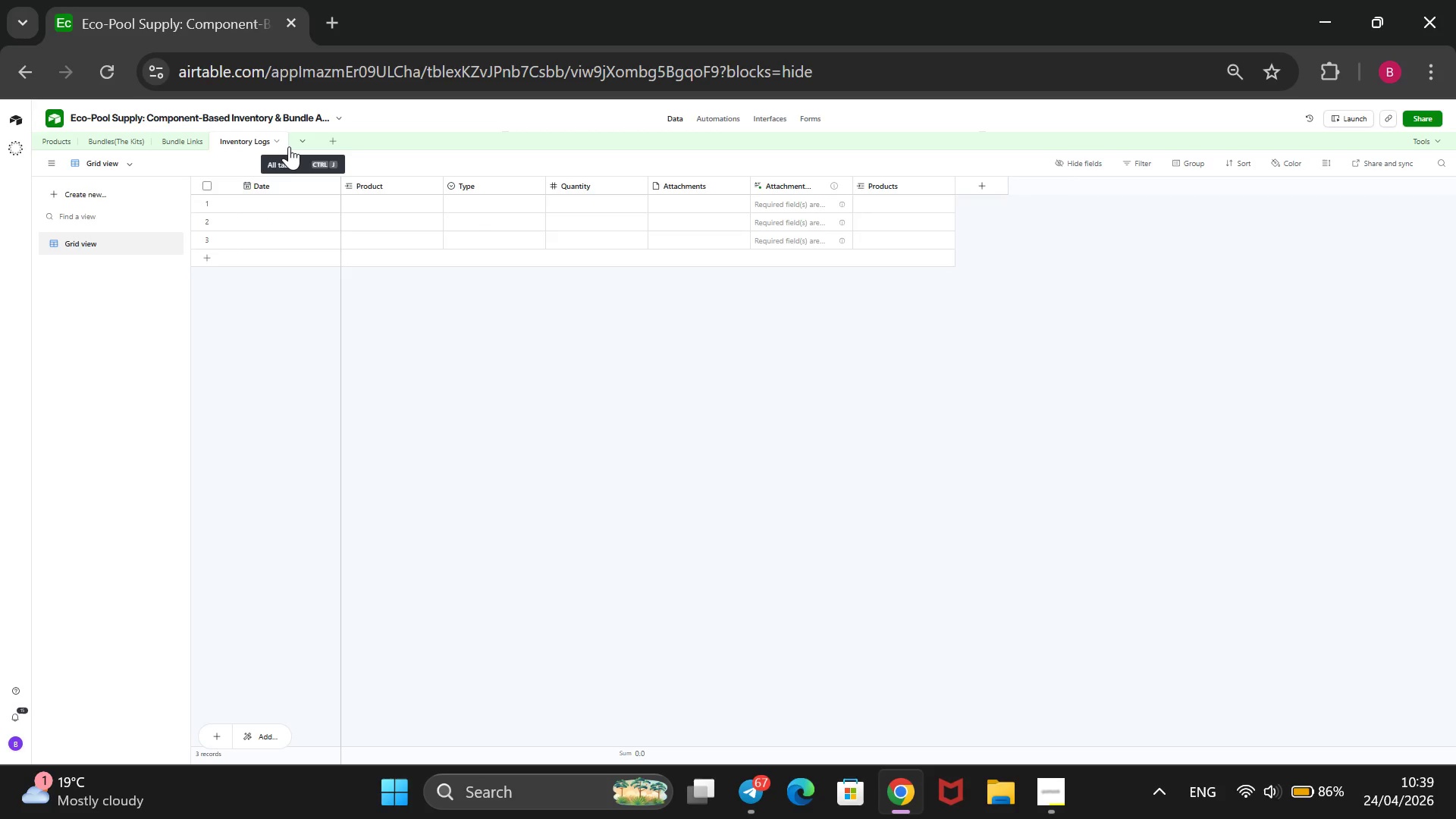 
wait(10.34)
 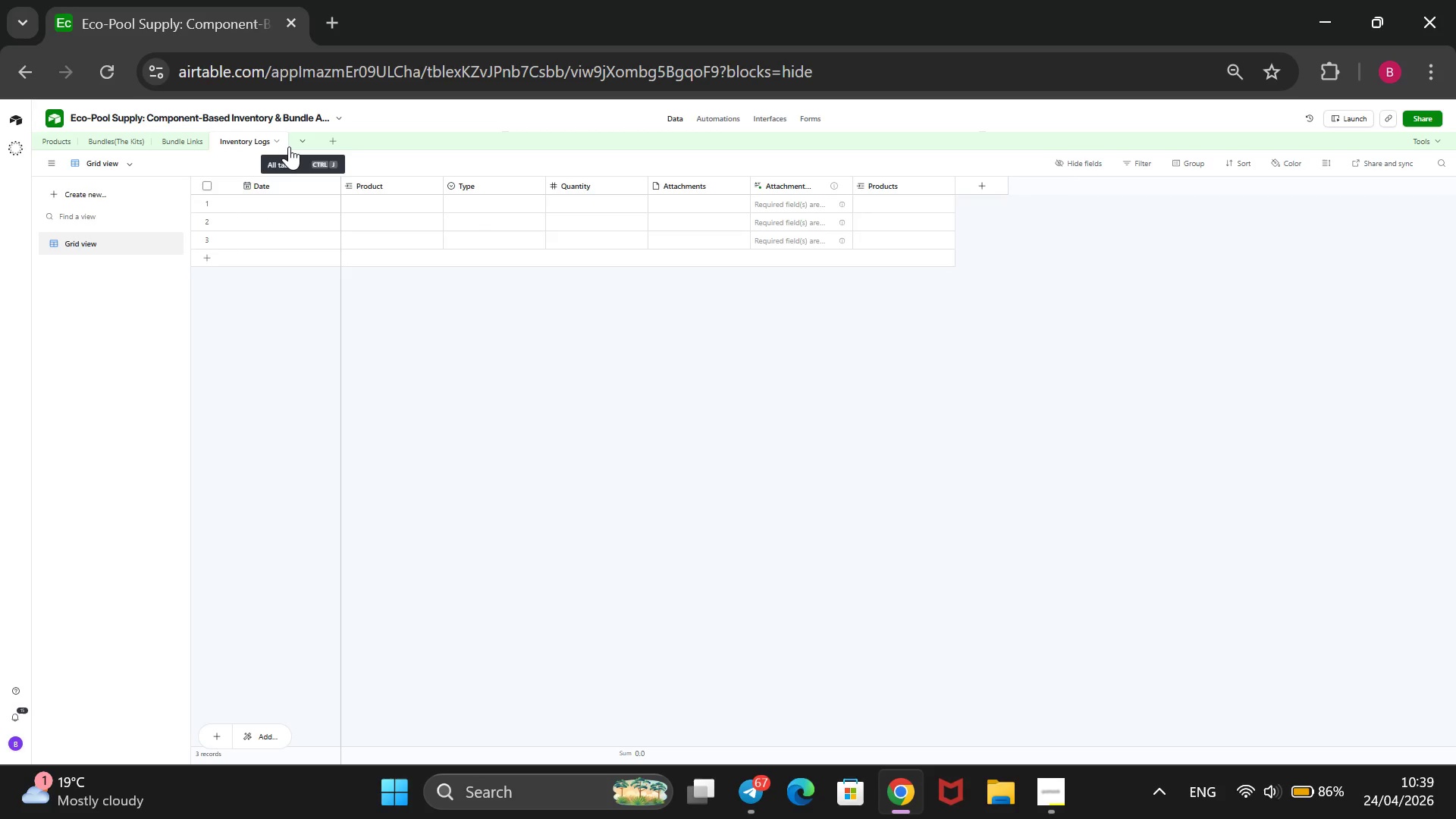 
left_click([206, 258])
 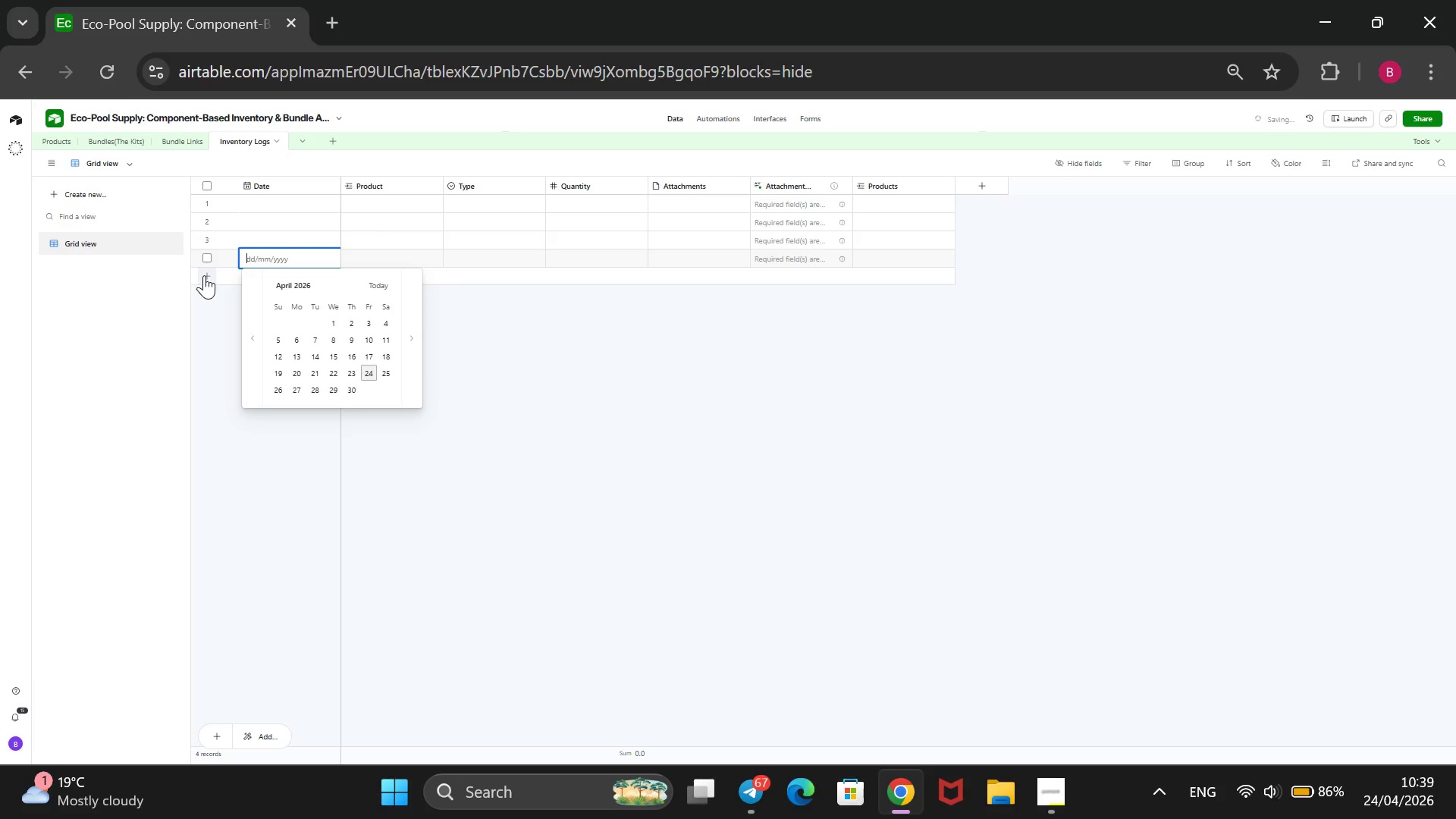 
left_click([204, 275])
 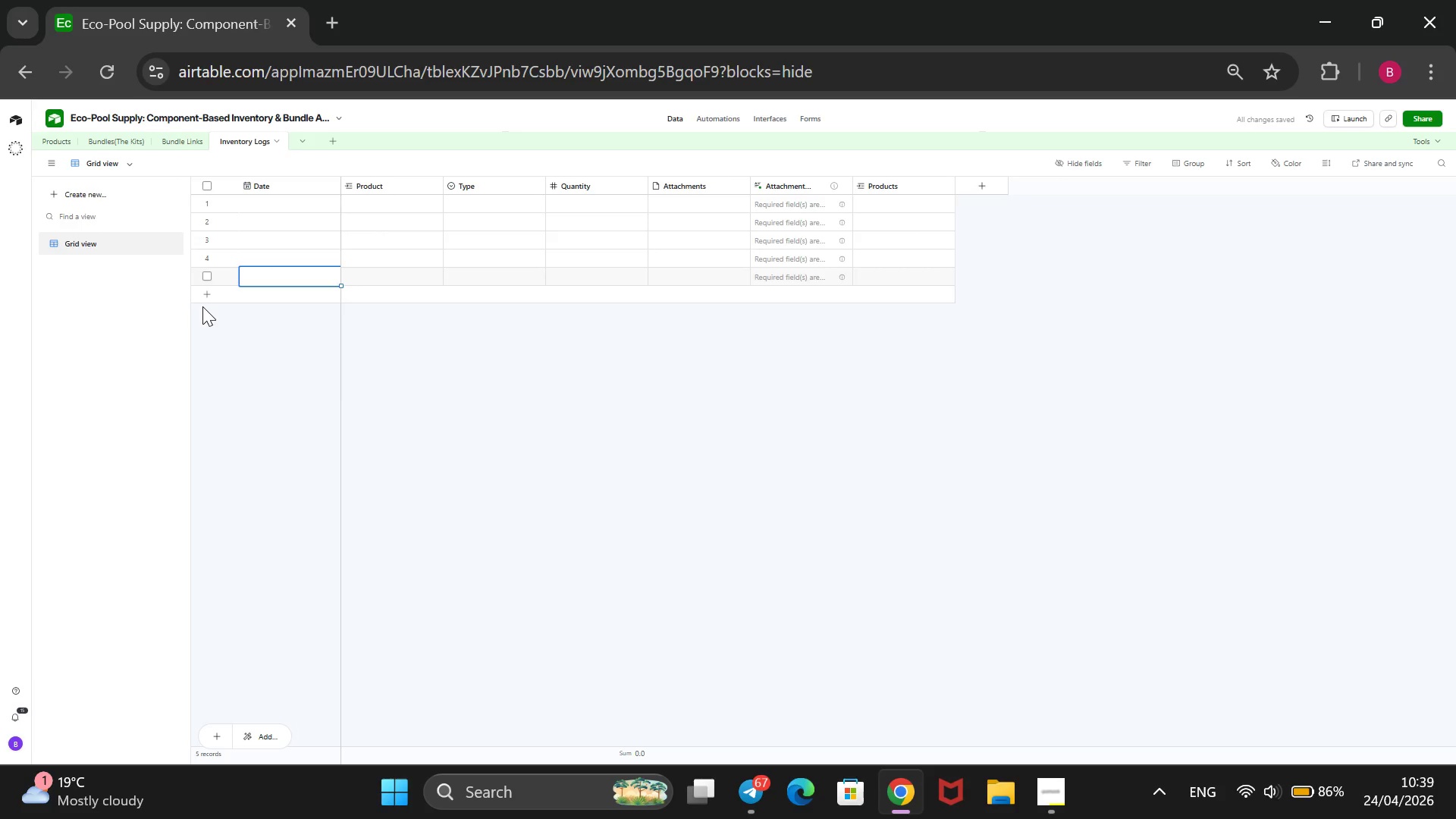 
left_click([209, 290])
 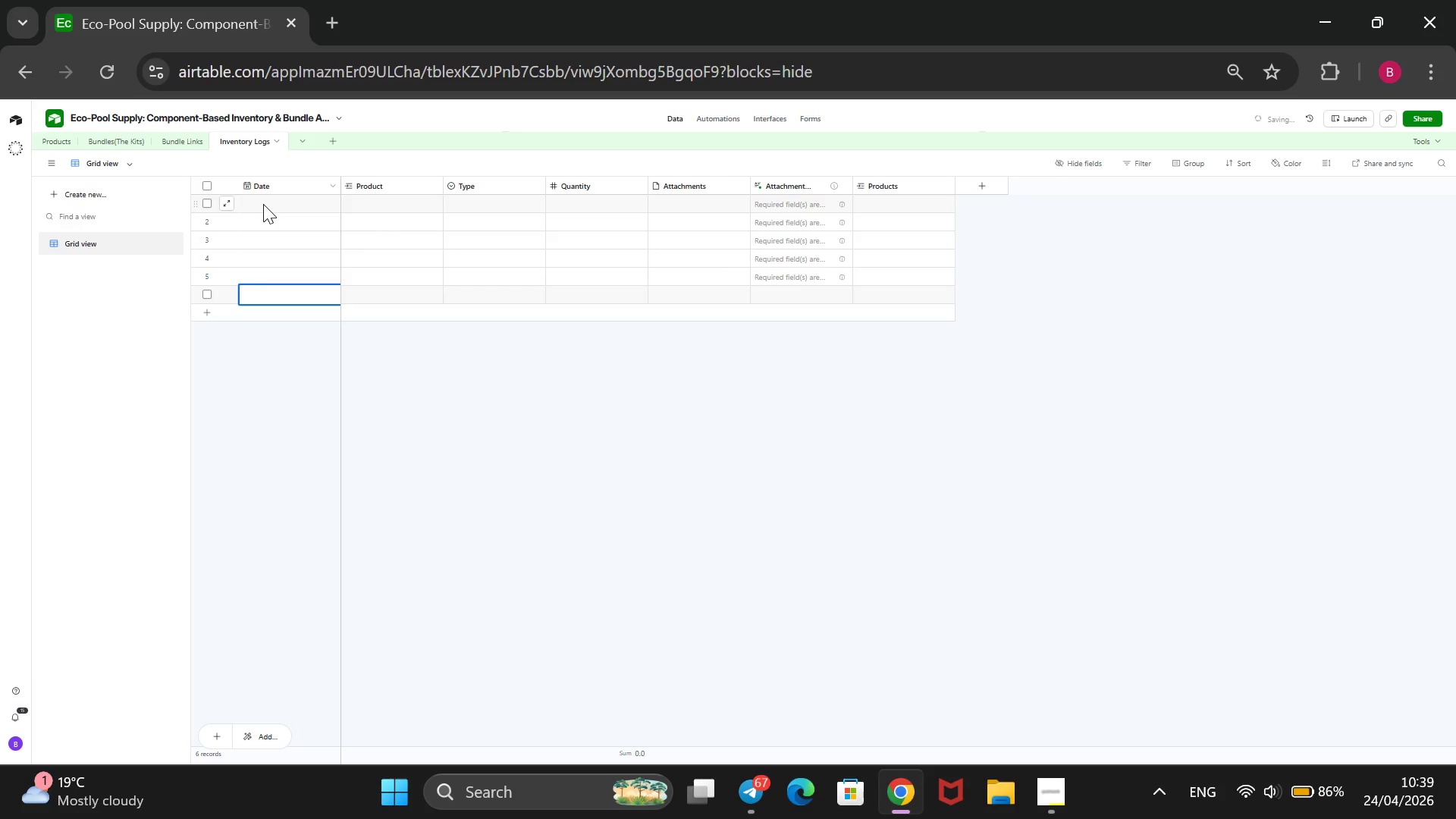 
left_click([263, 204])
 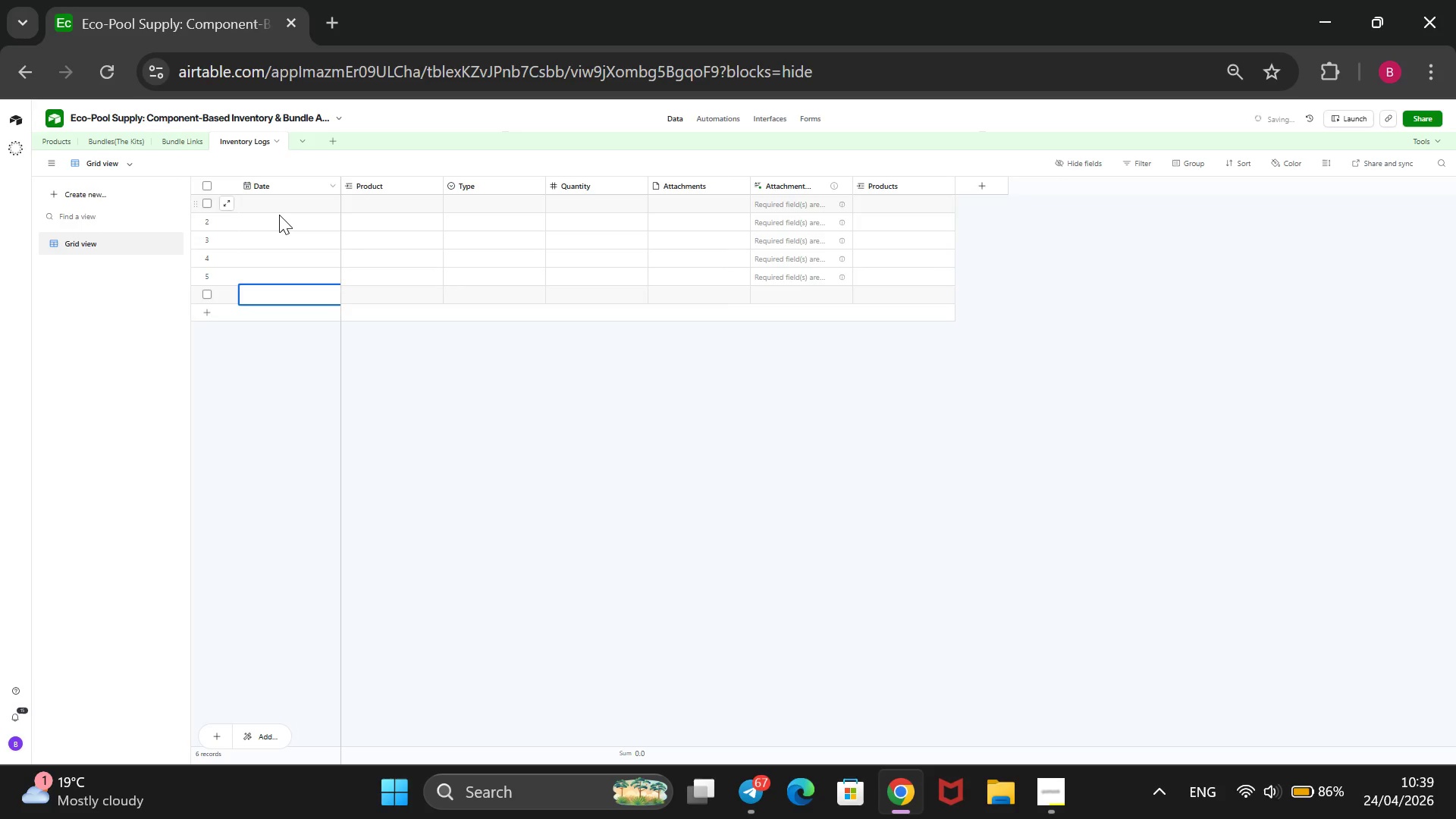 
key(Enter)
 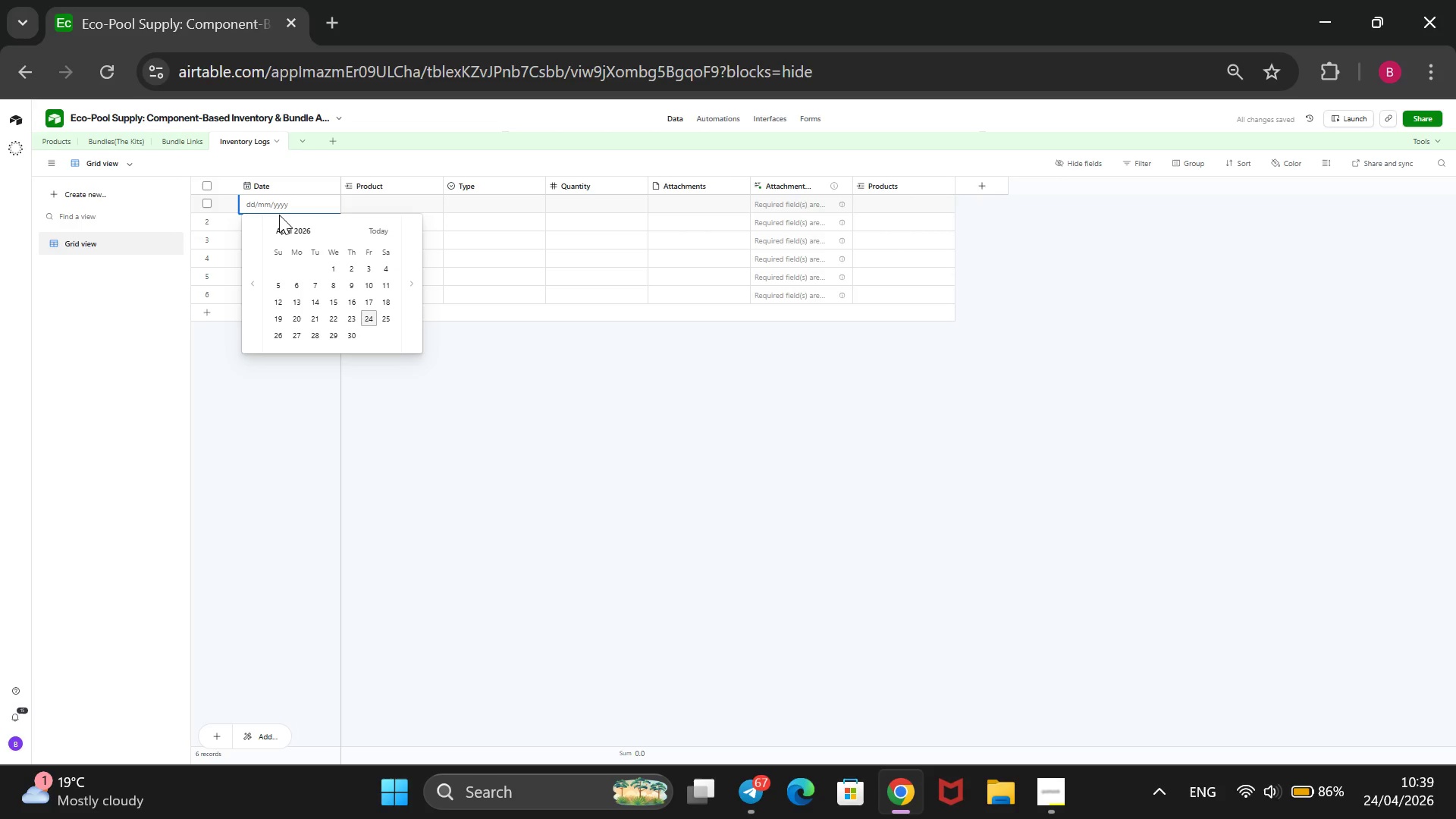 
wait(6.61)
 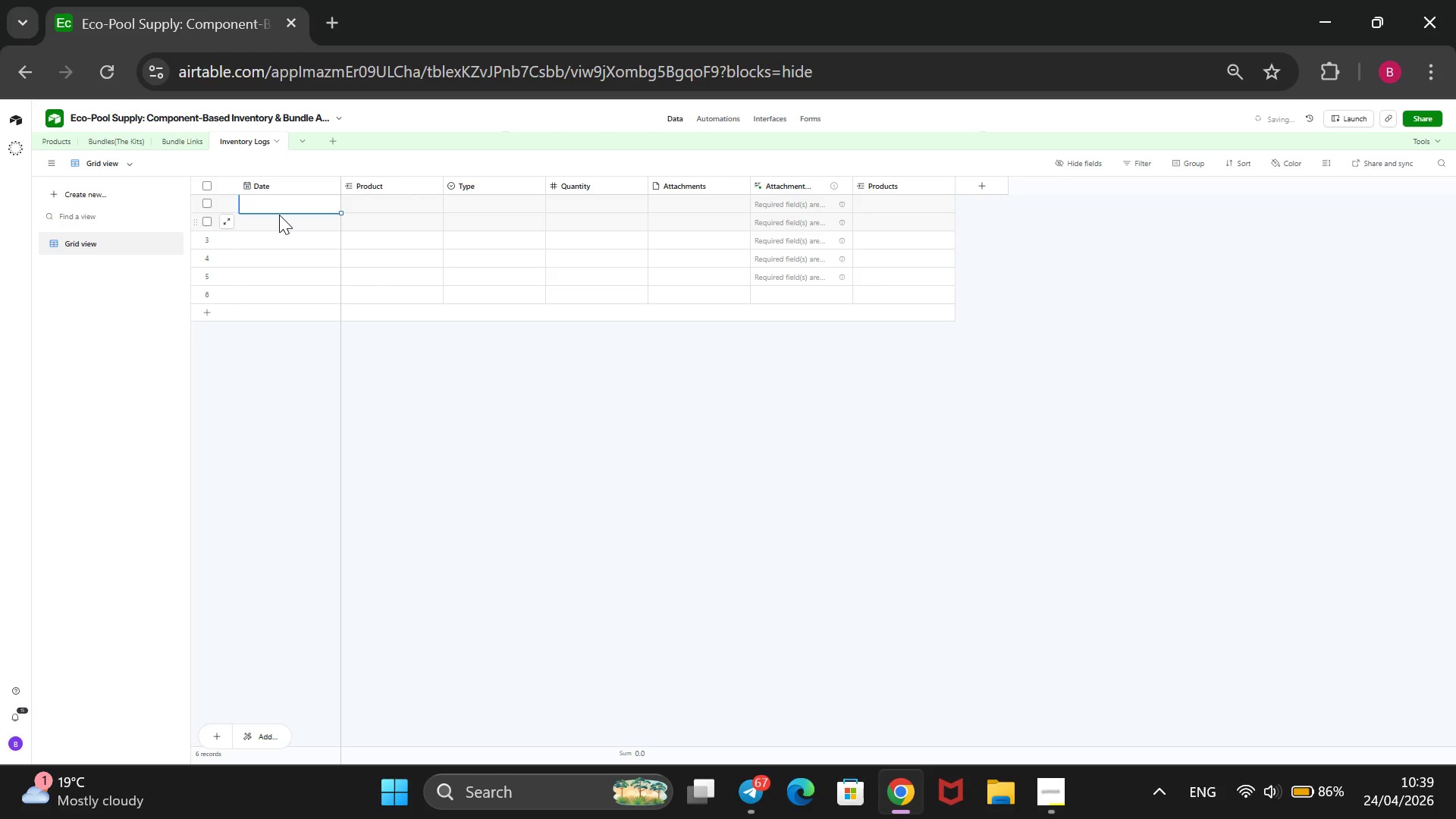 
key(ArrowDown)
 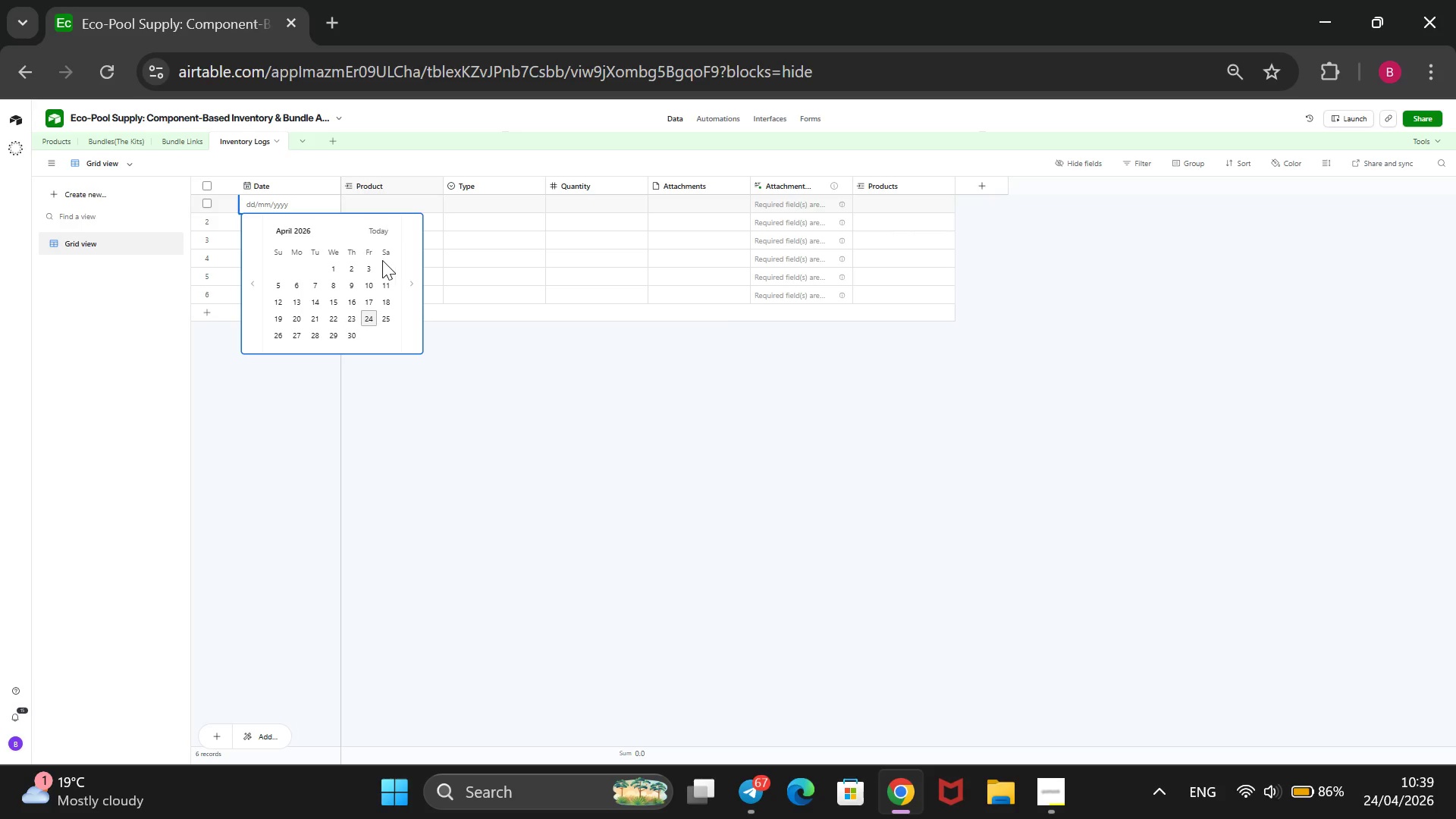 
wait(8.2)
 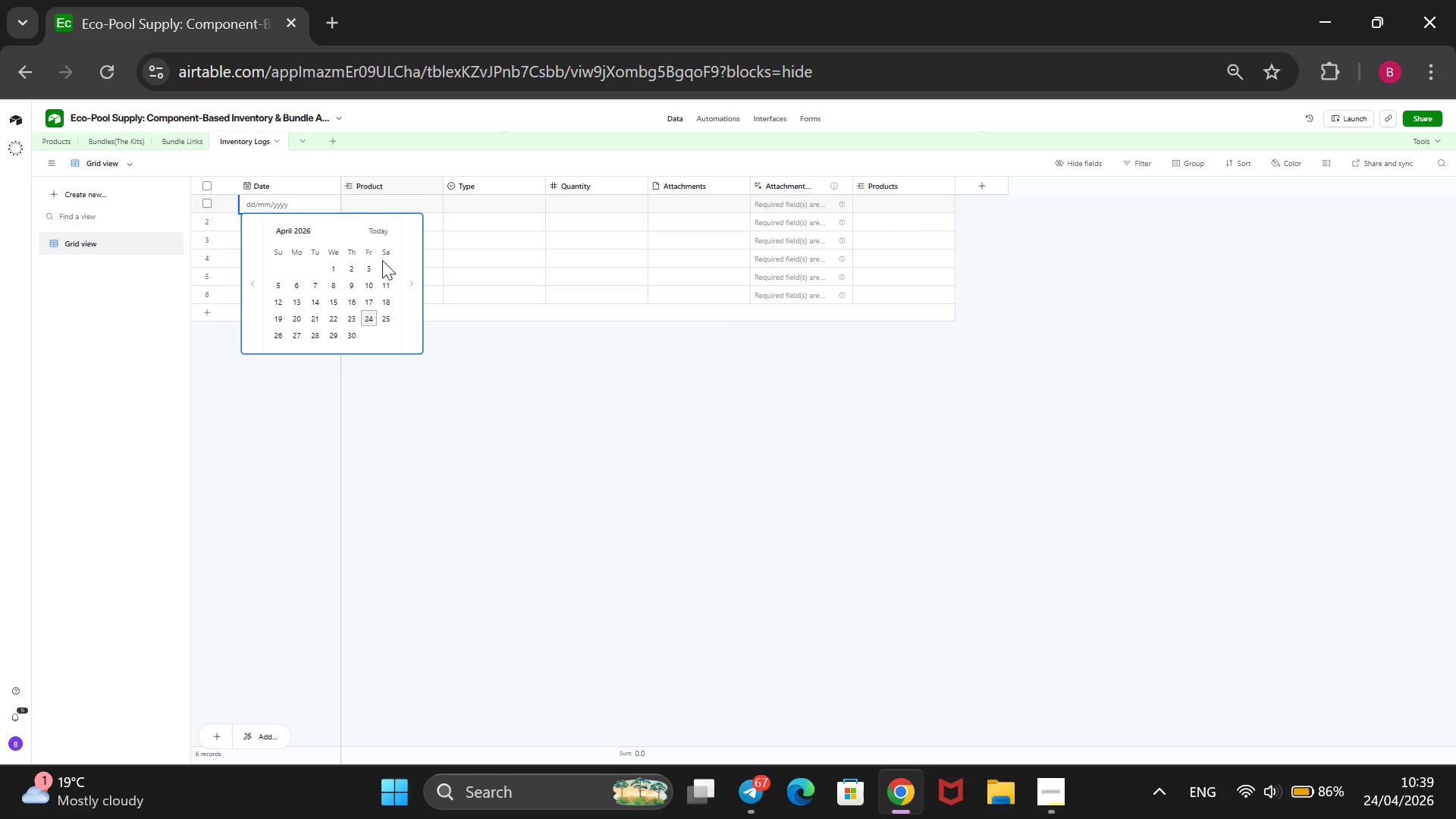 
left_click([299, 323])
 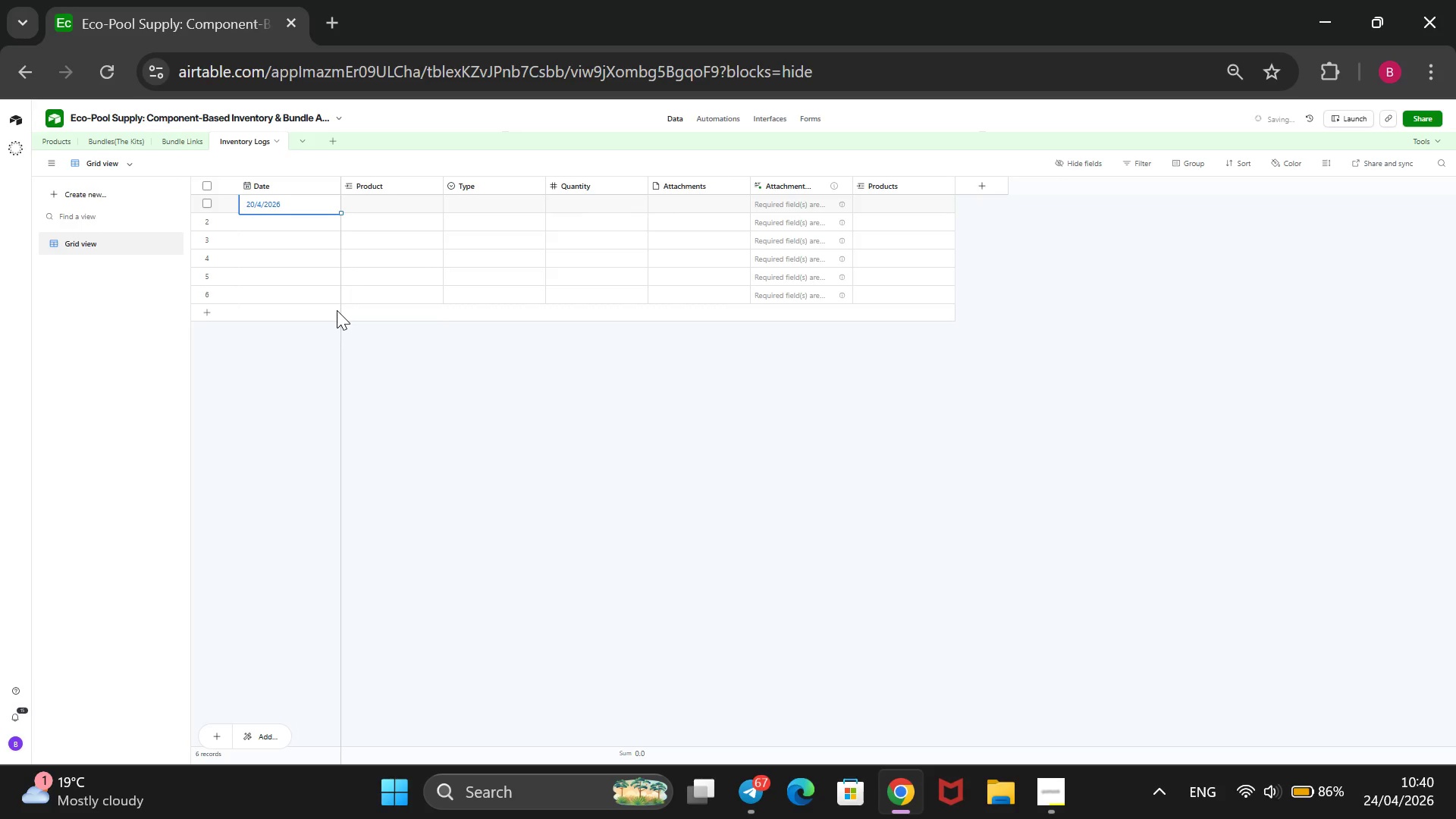 
key(Enter)
 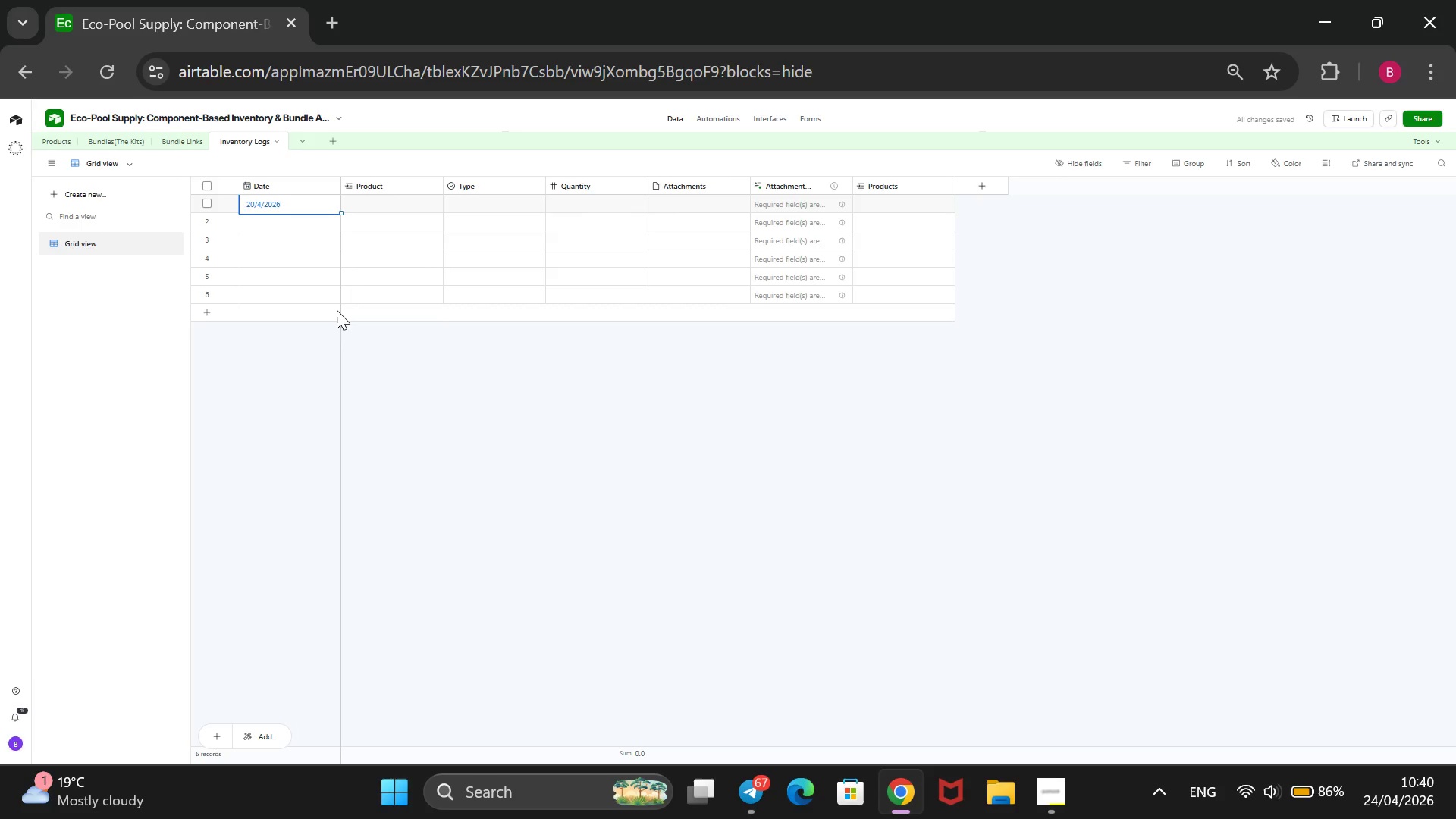 
key(Enter)
 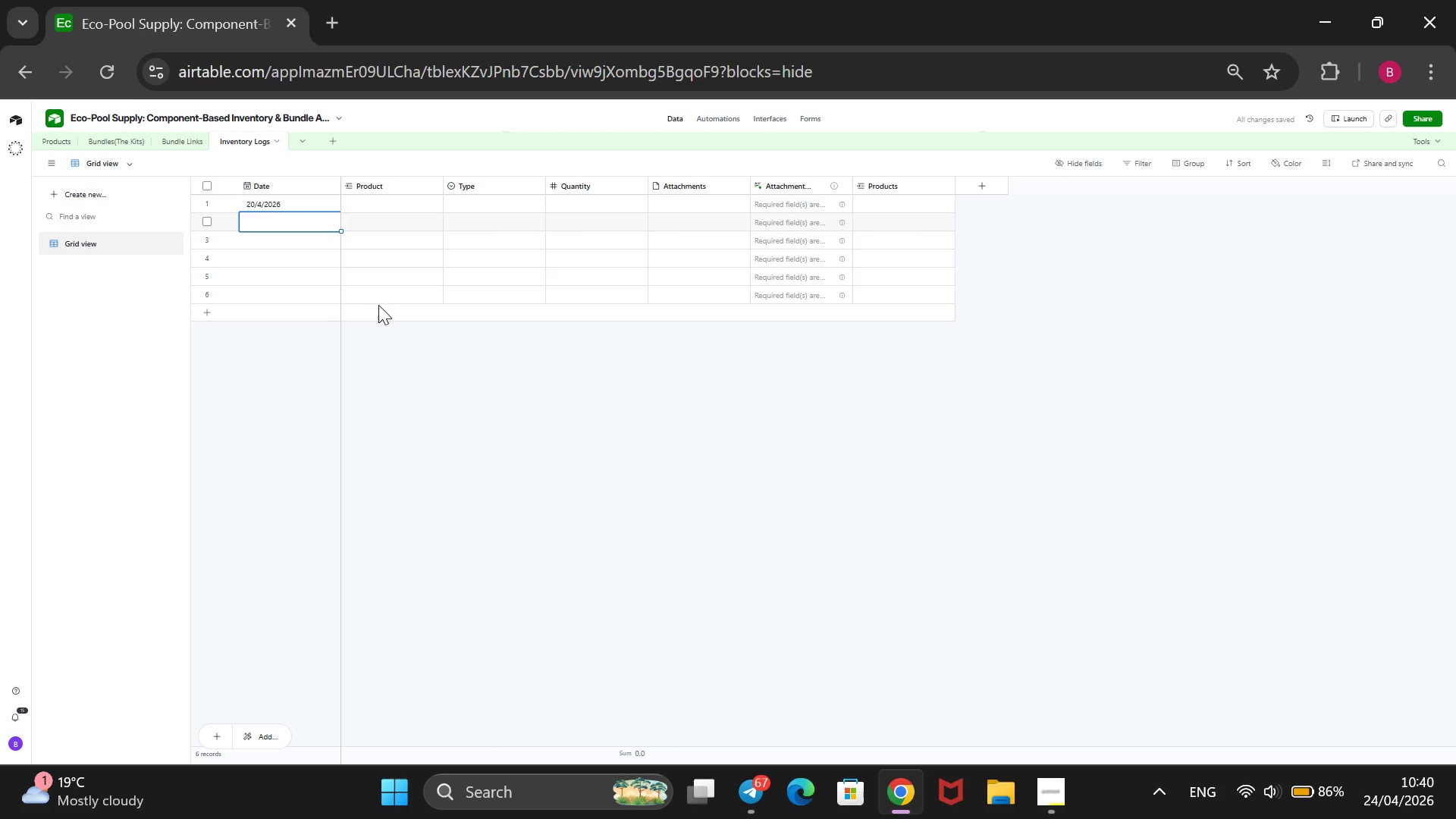 
key(Enter)
 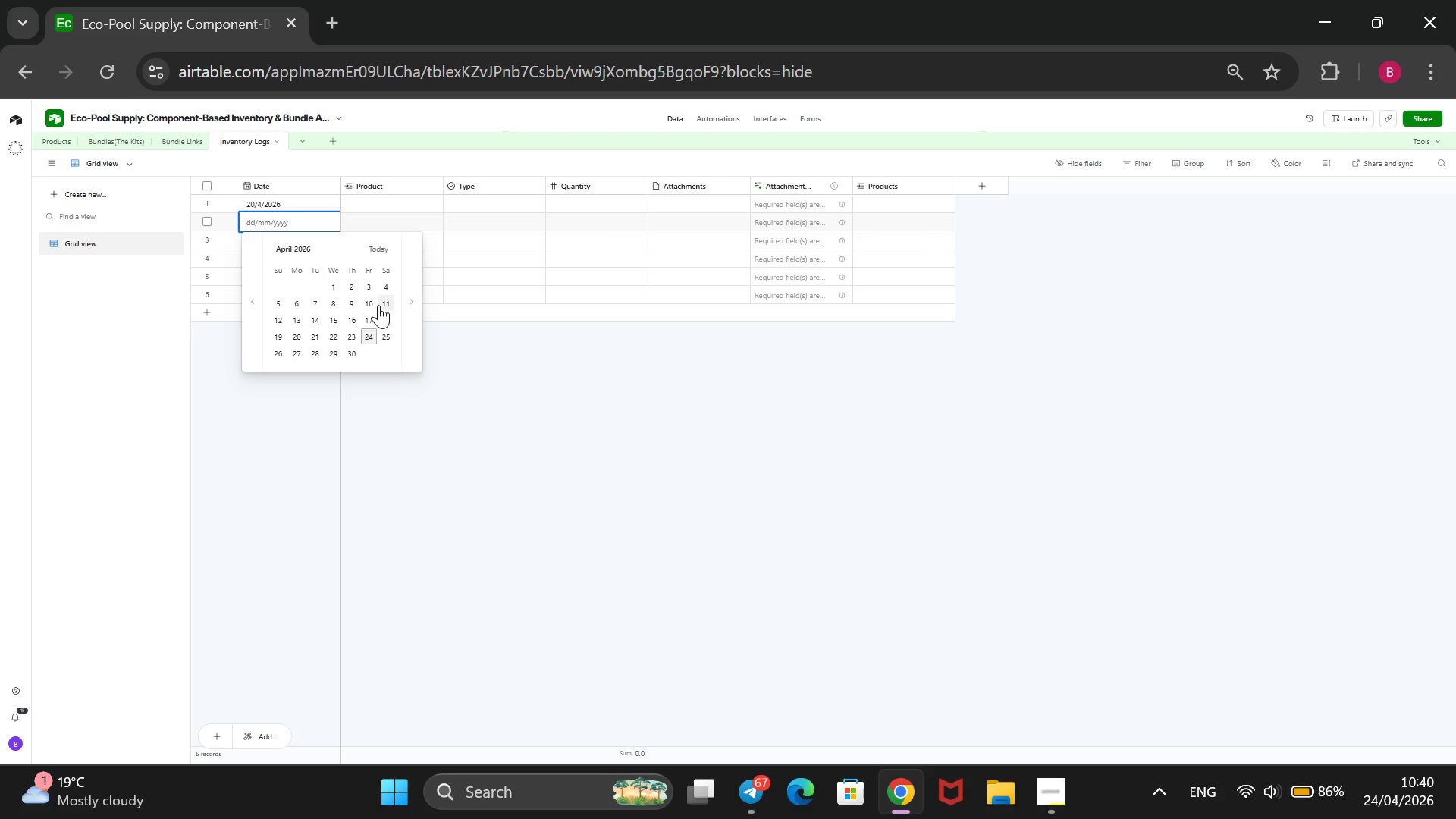 
wait(8.33)
 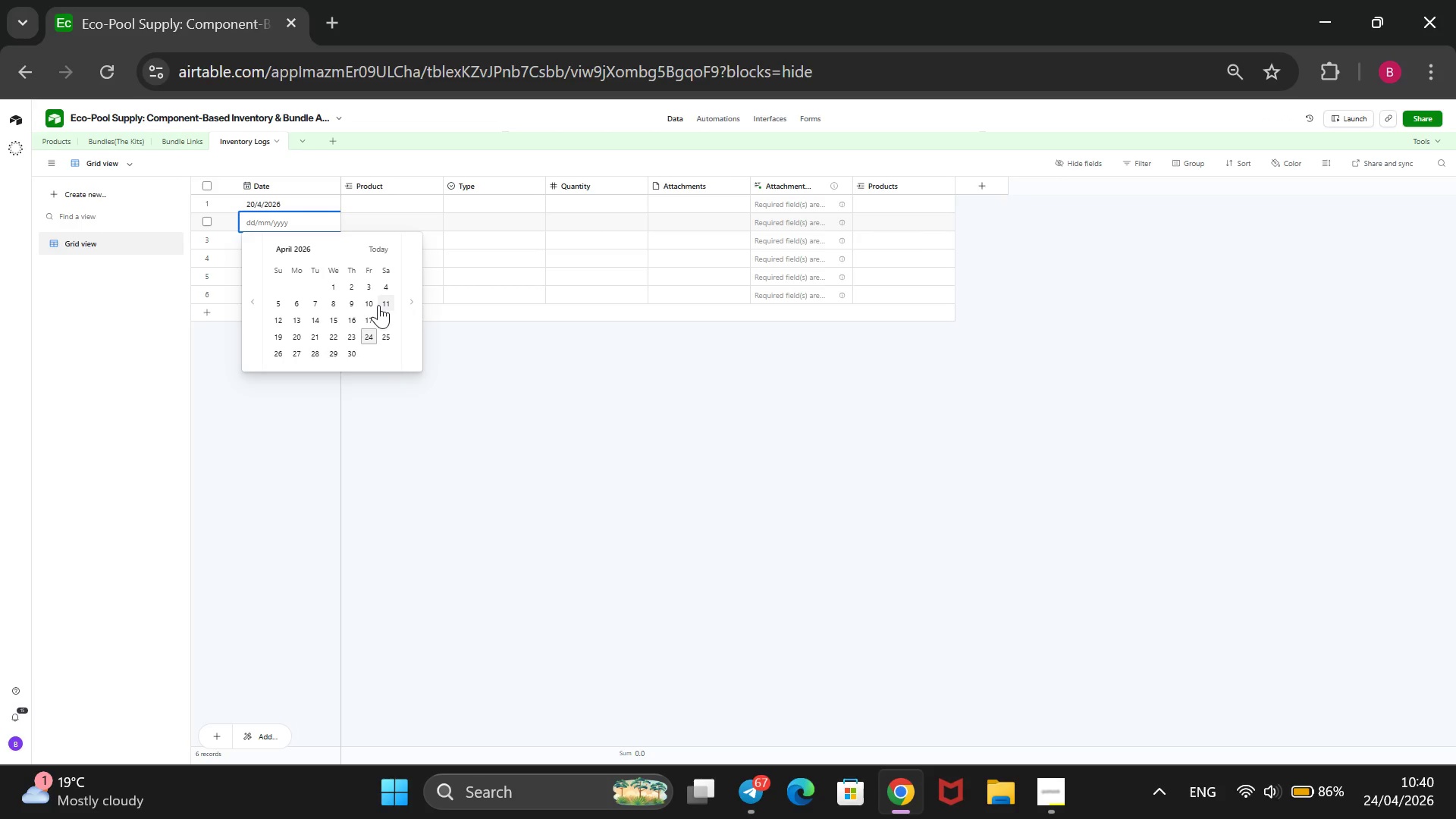 
left_click([290, 334])
 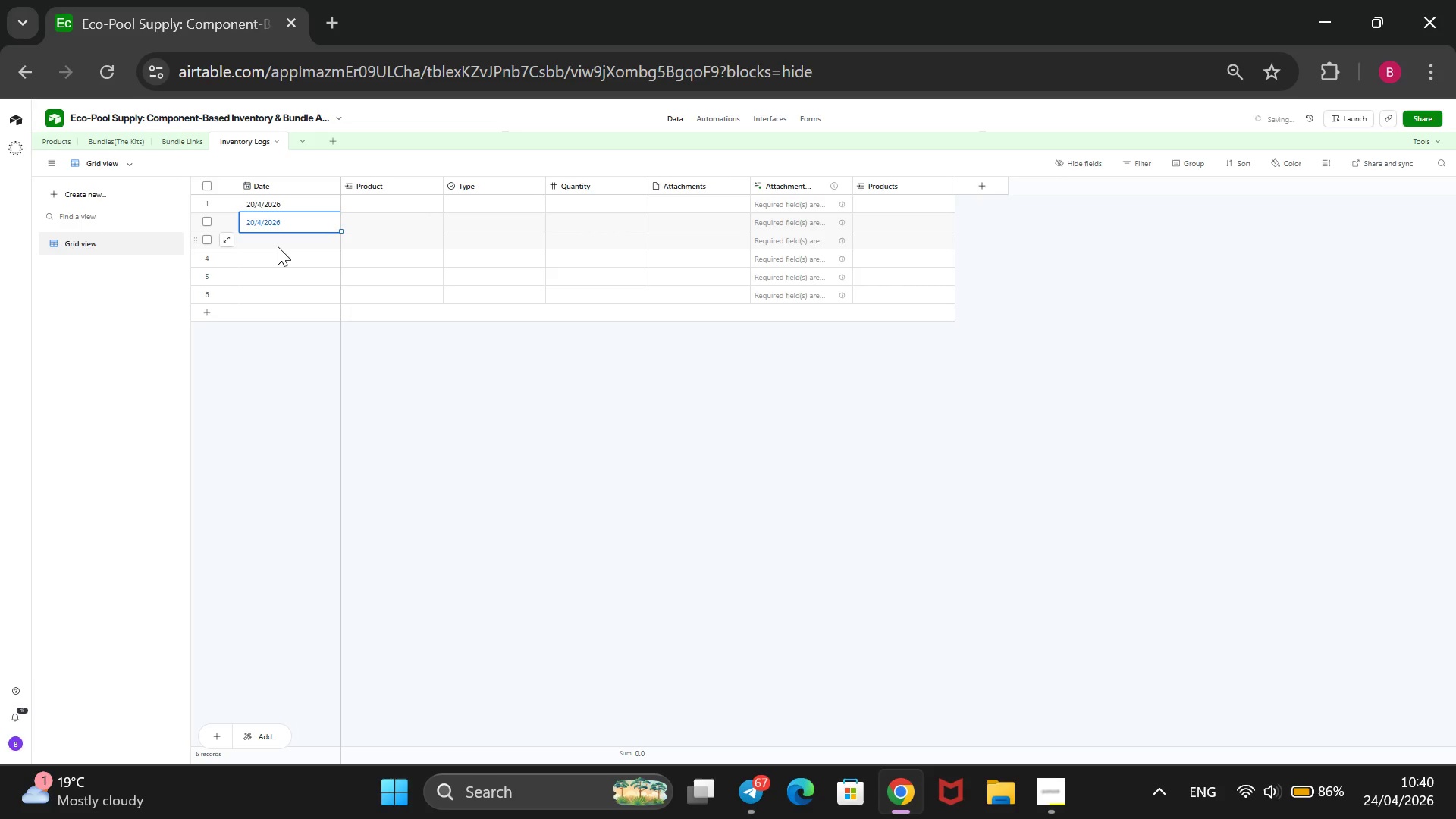 
left_click([278, 246])
 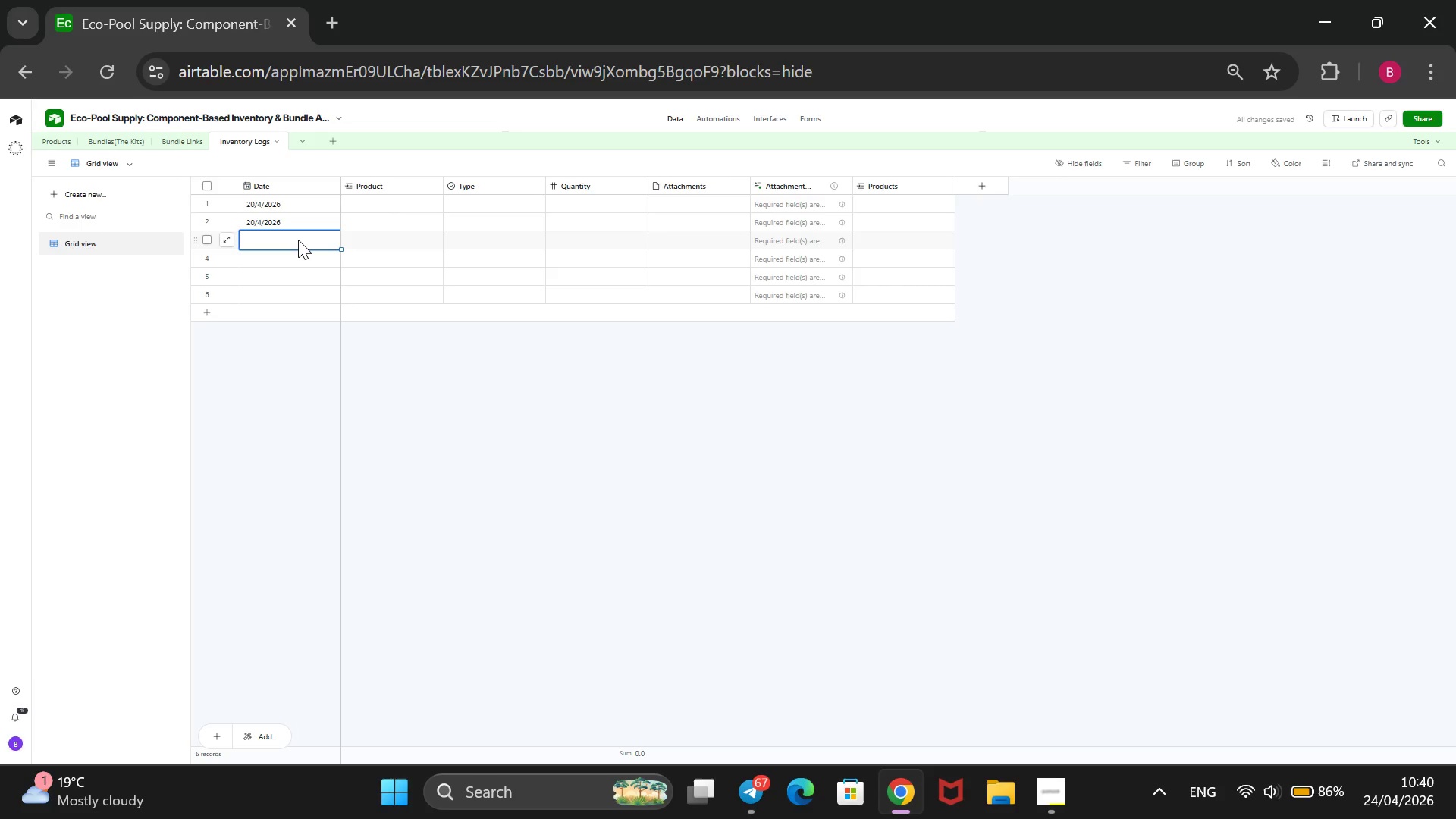 
key(Enter)
 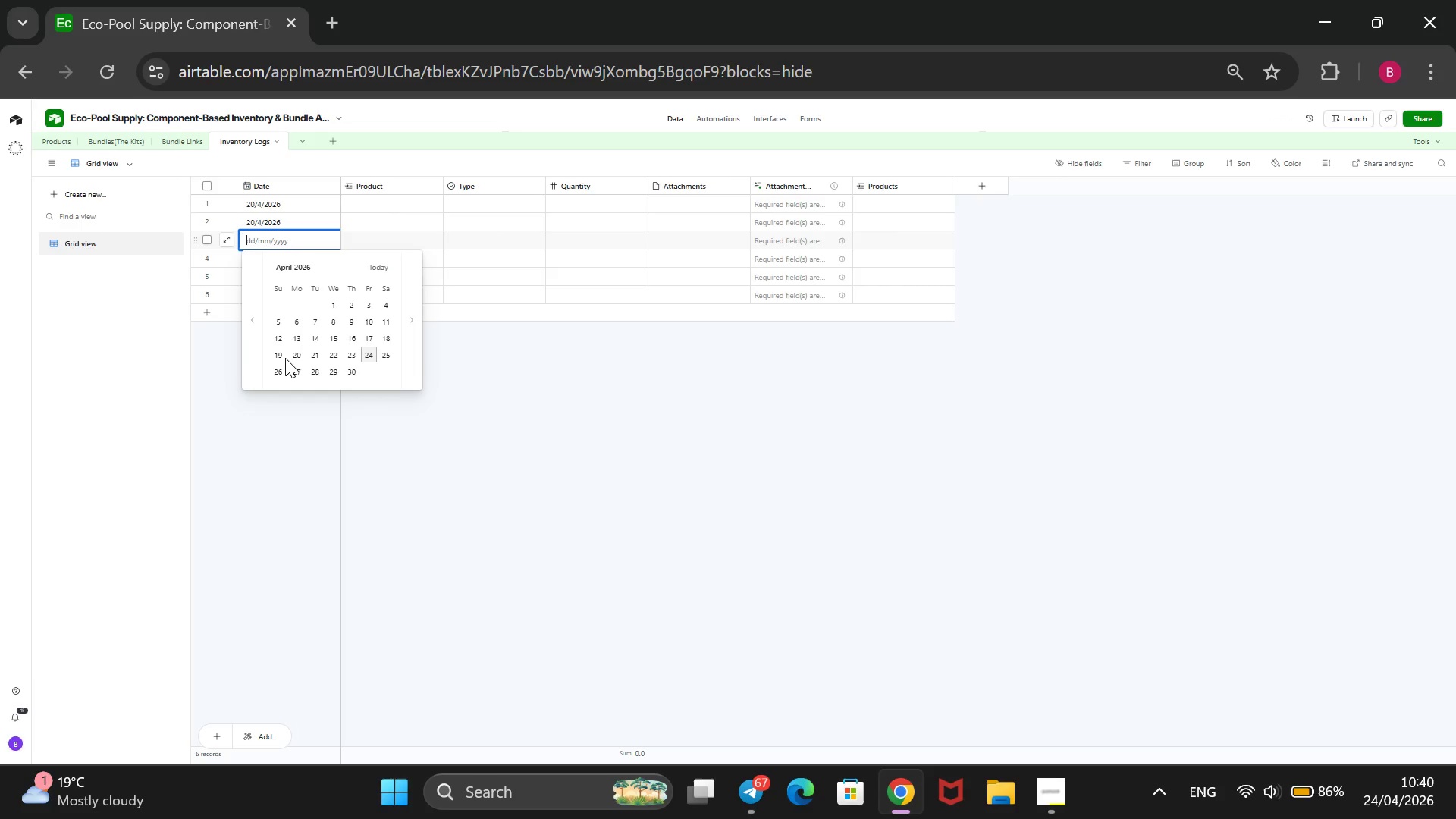 
left_click([296, 356])
 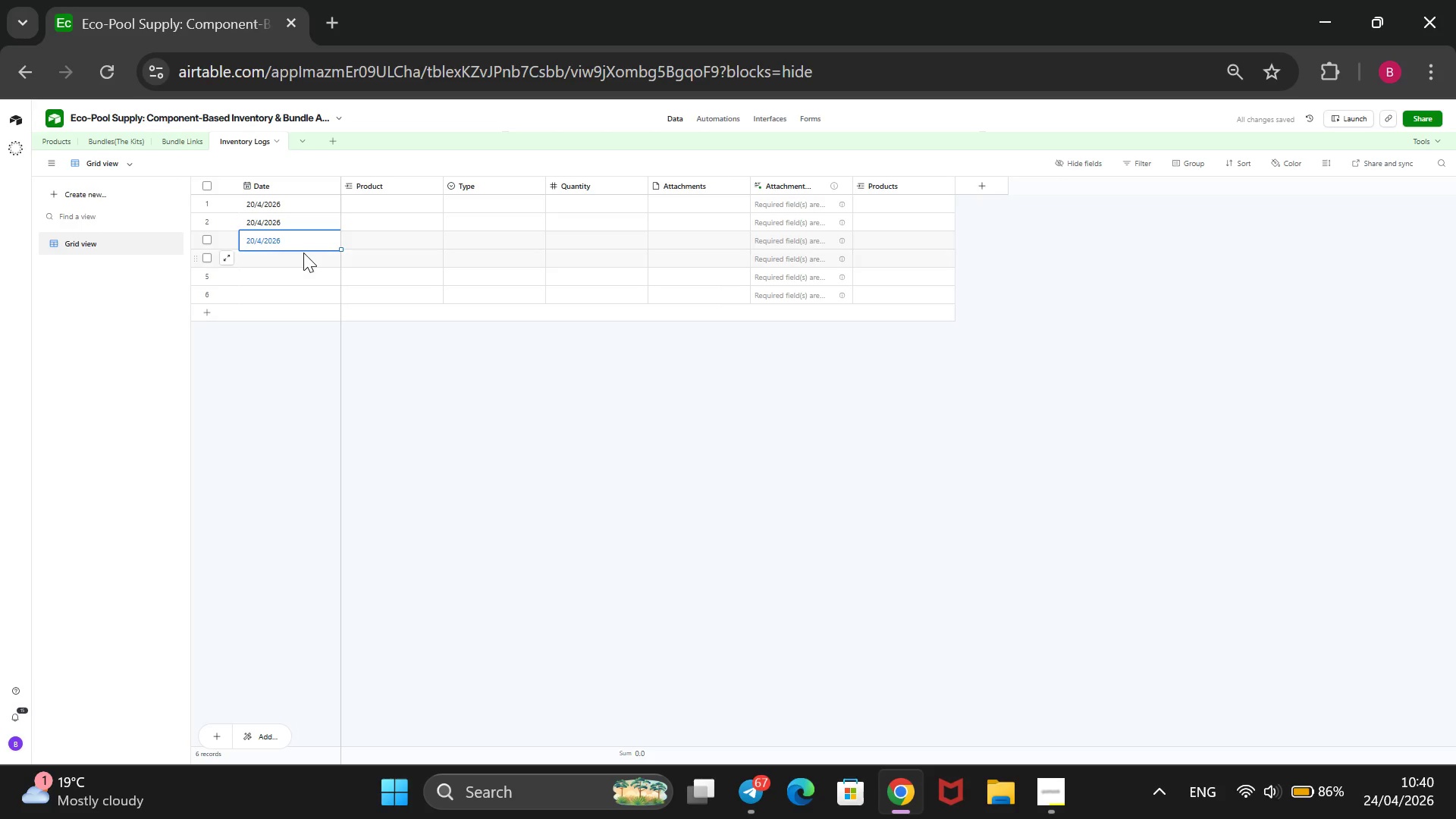 
left_click([288, 256])
 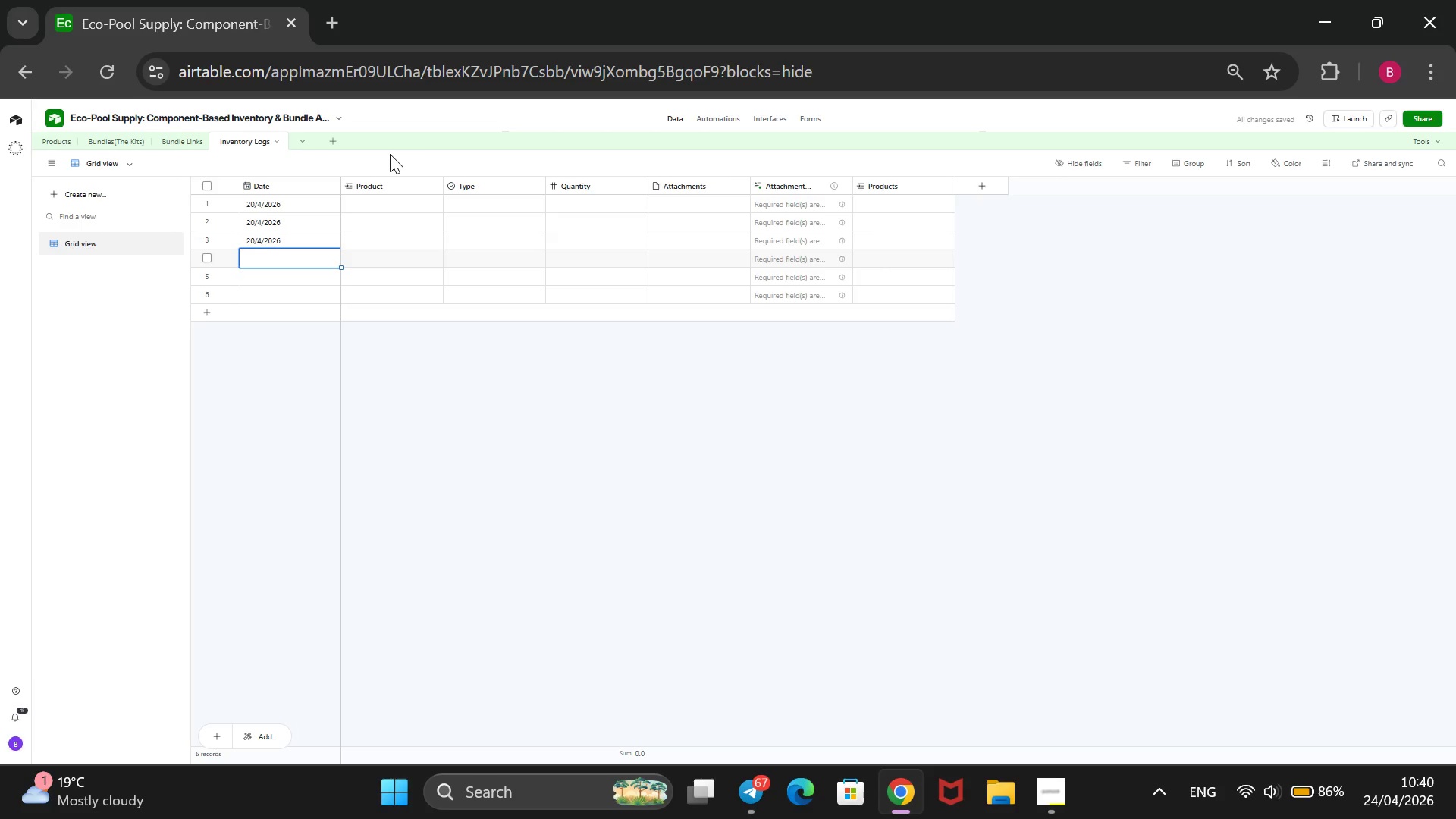 
key(Enter)
 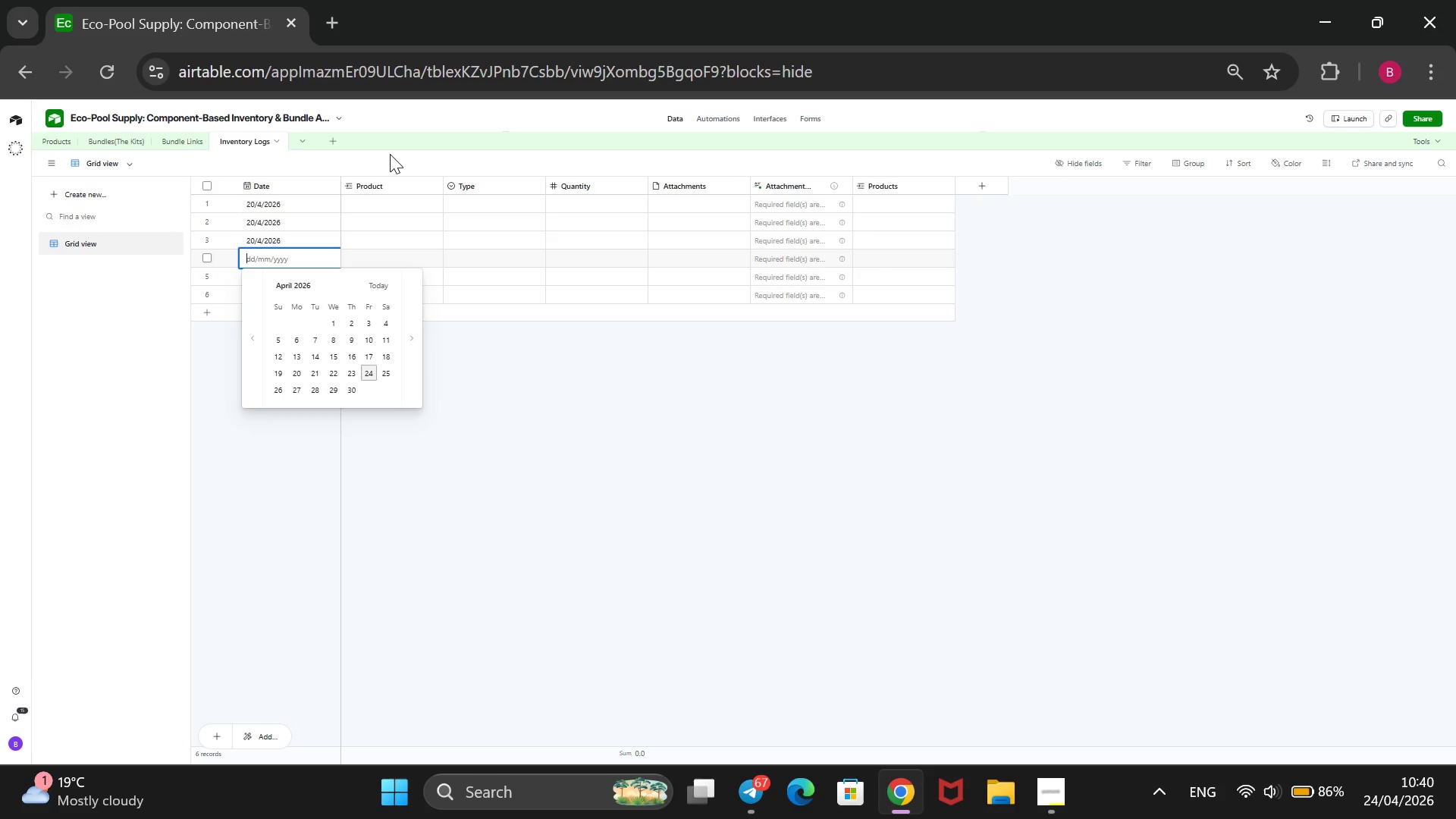 
key(ArrowDown)
 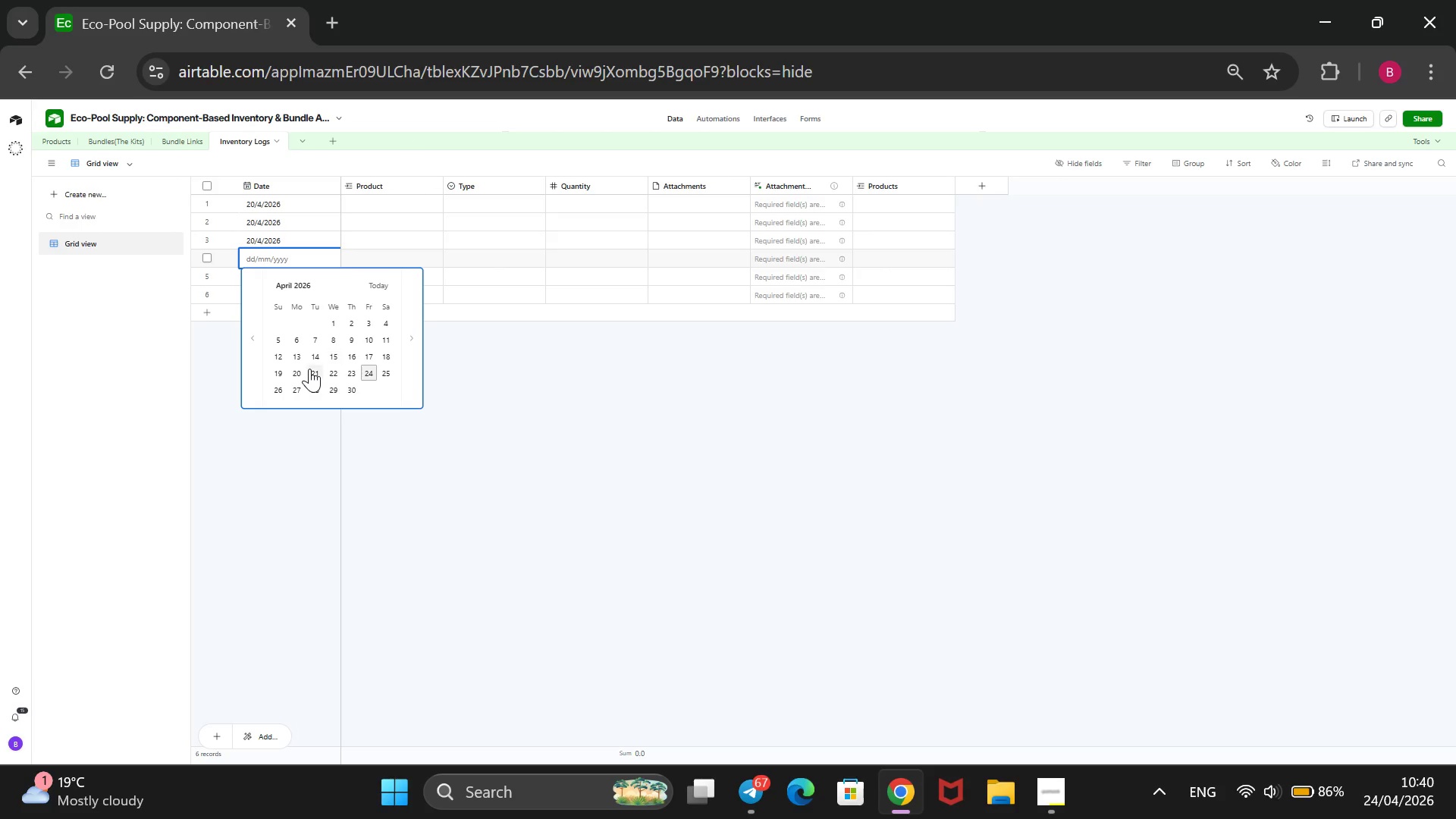 
left_click([308, 370])
 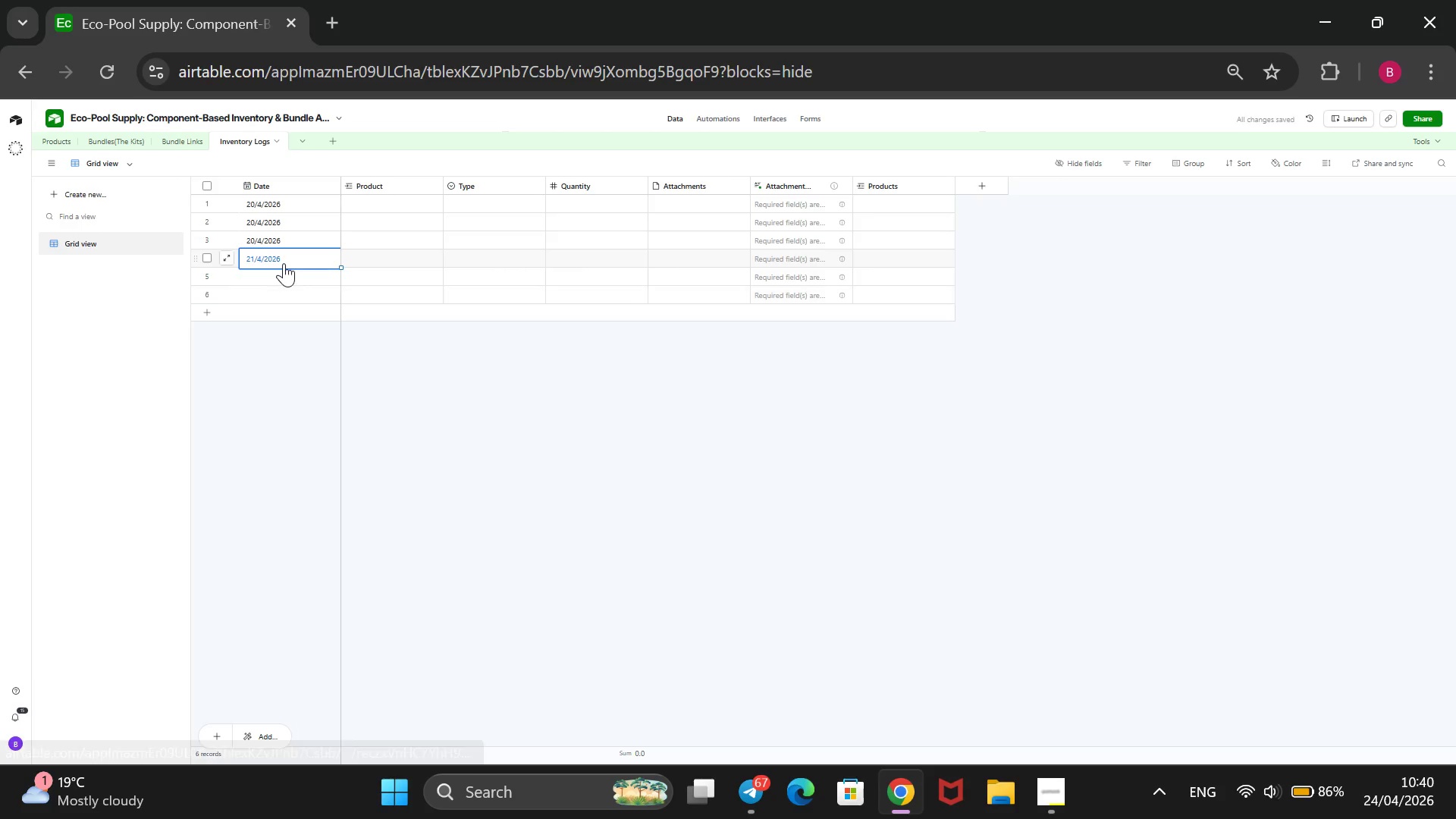 
left_click([280, 281])
 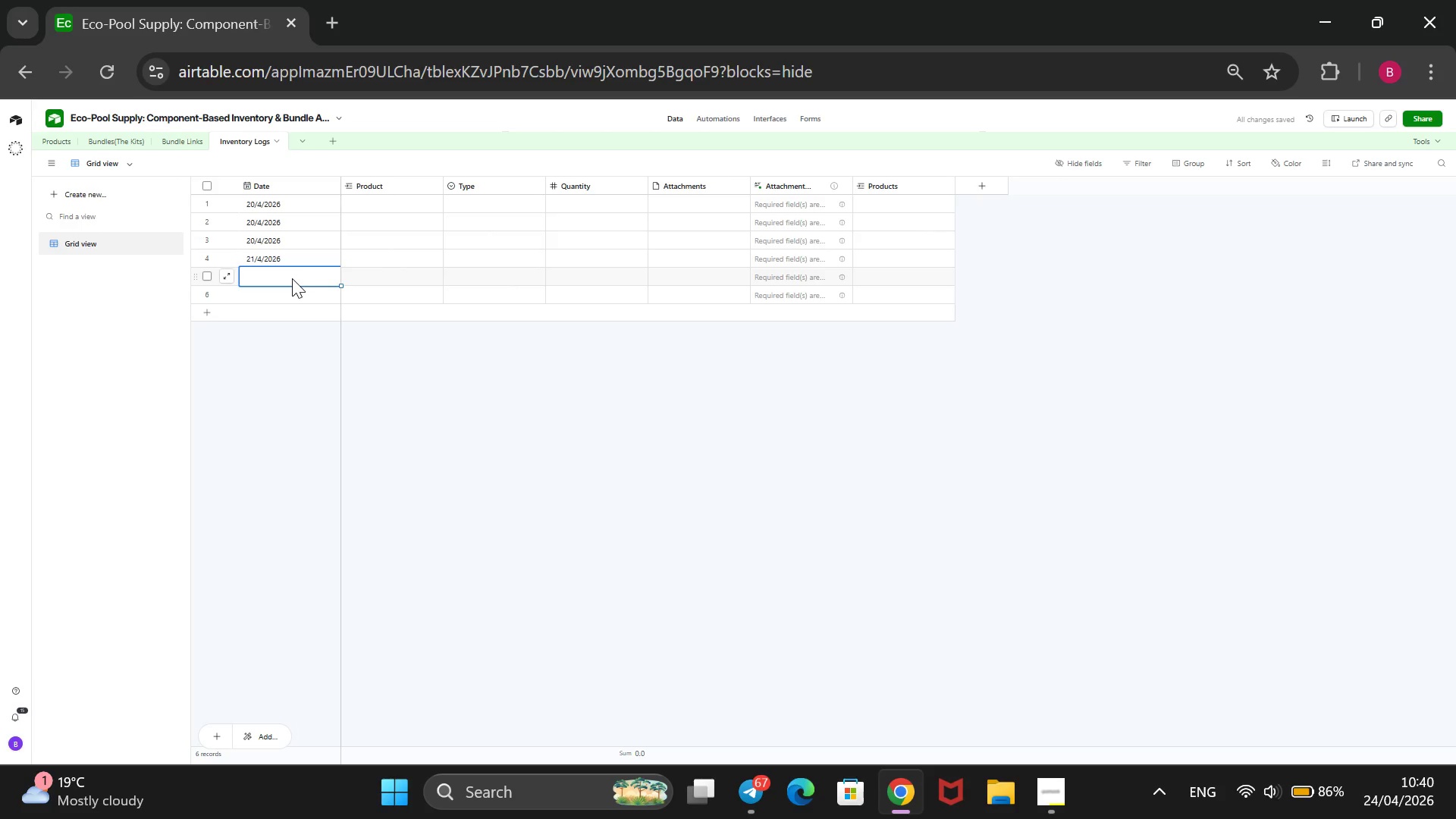 
key(Enter)
 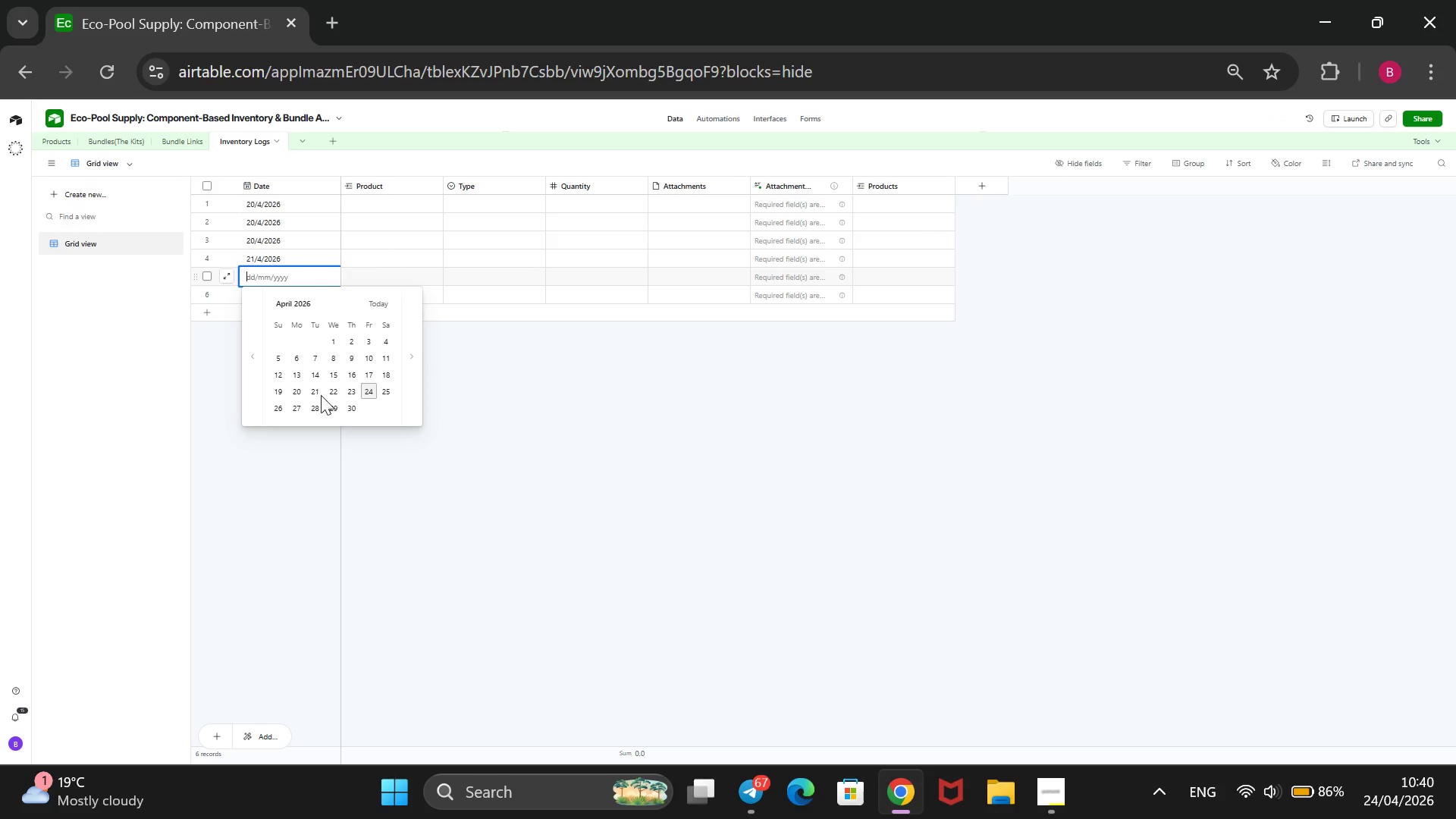 
left_click([315, 397])
 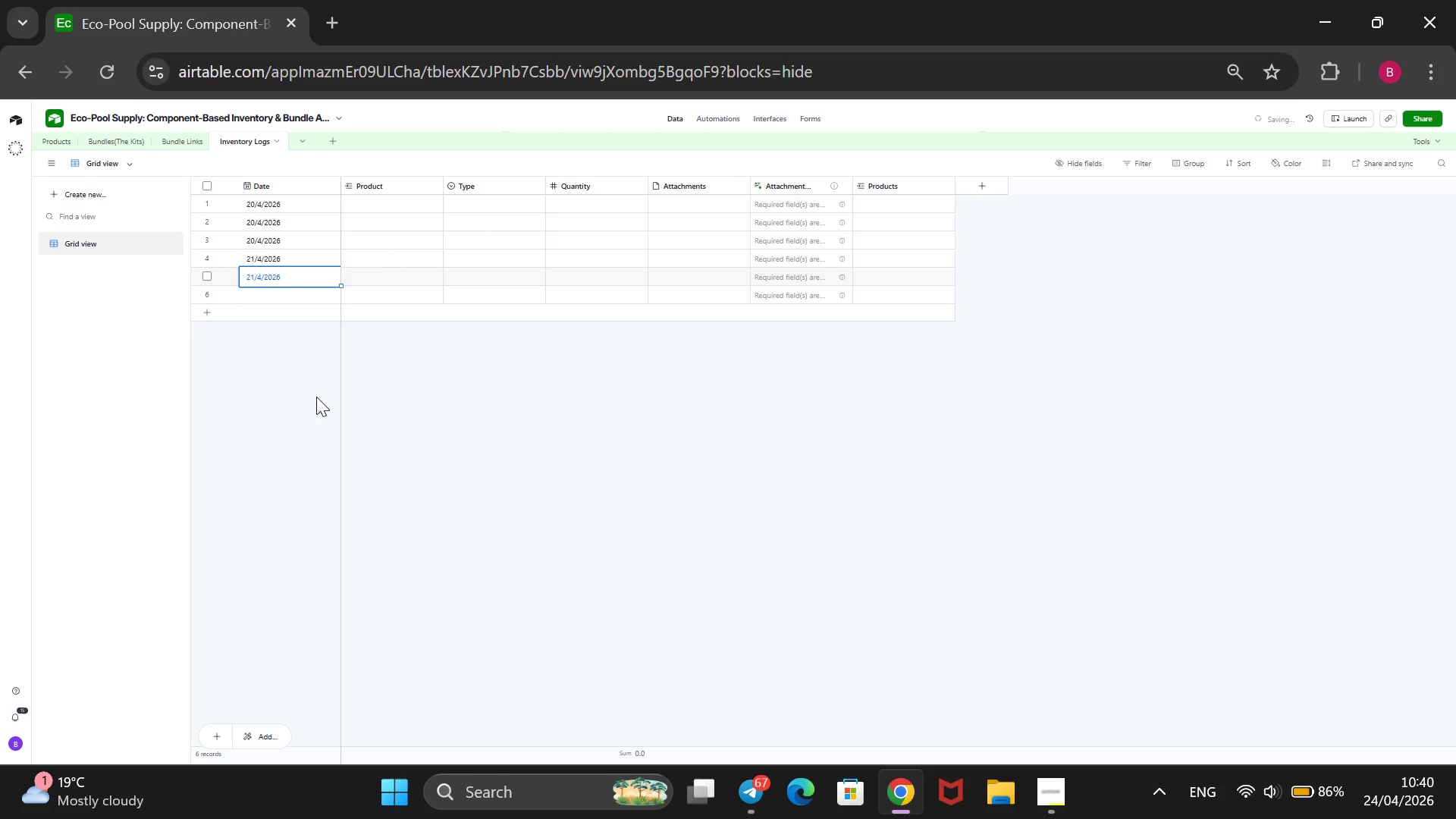 
key(Enter)
 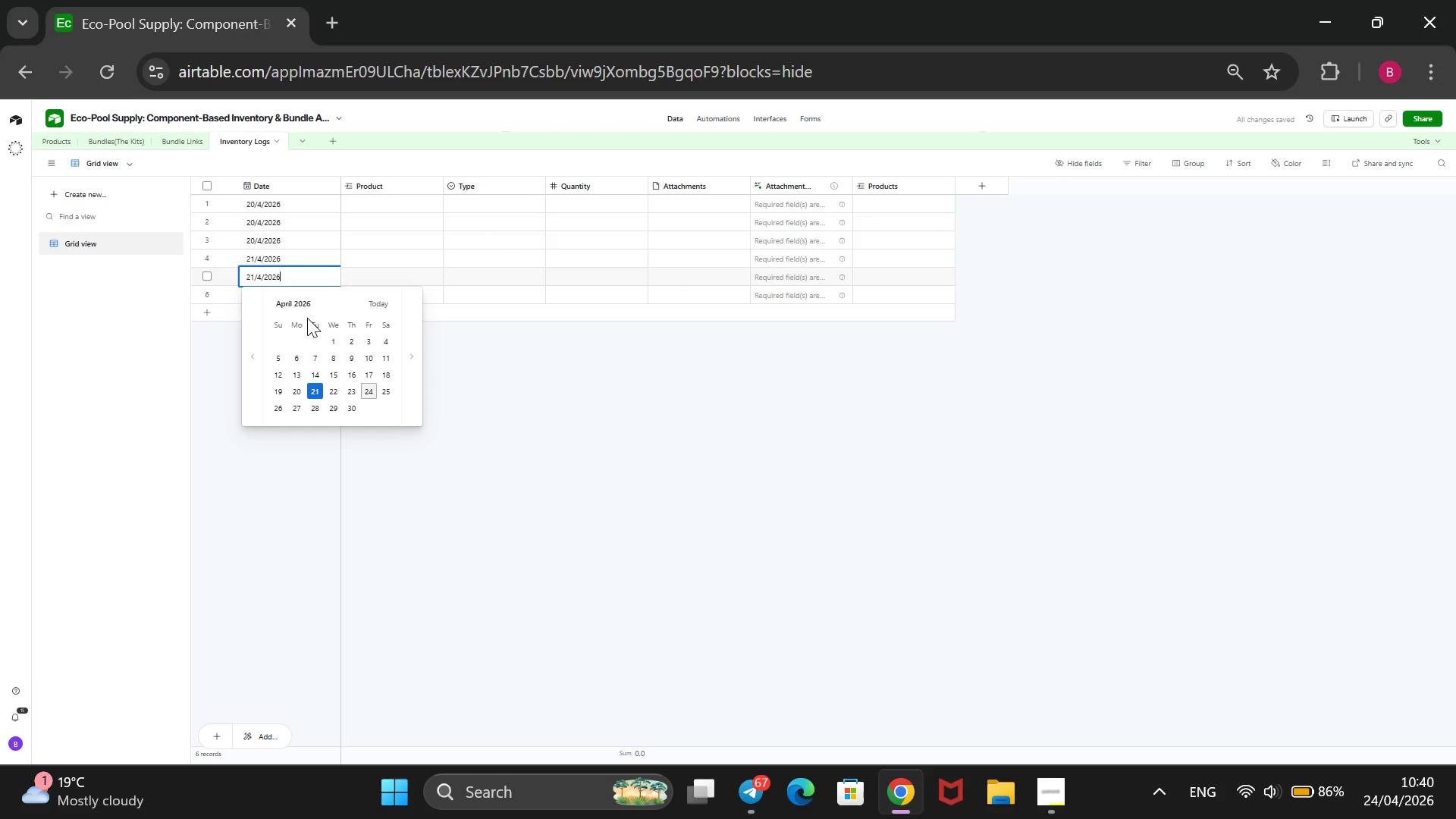 
left_click([209, 345])
 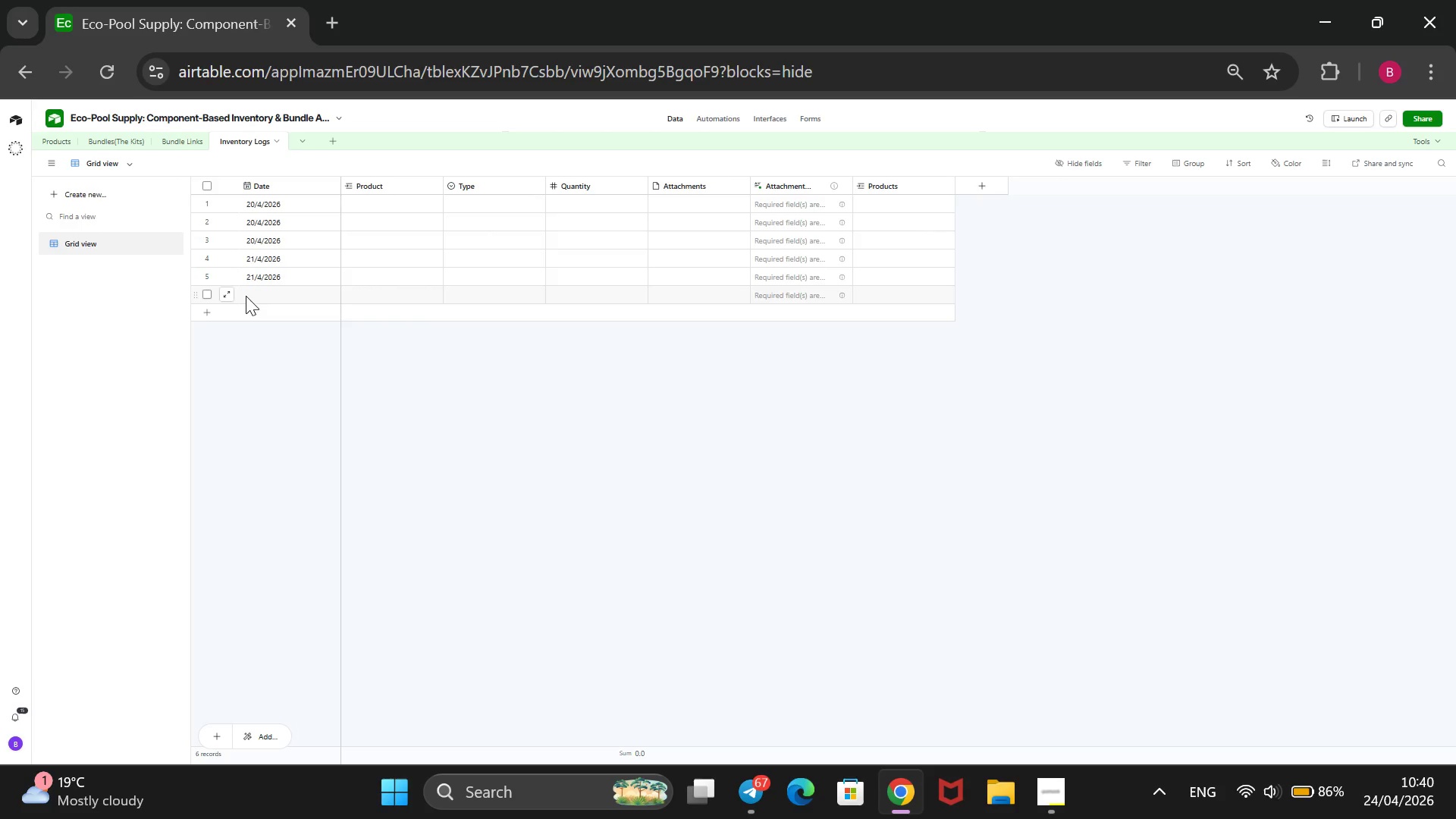 
left_click([253, 291])
 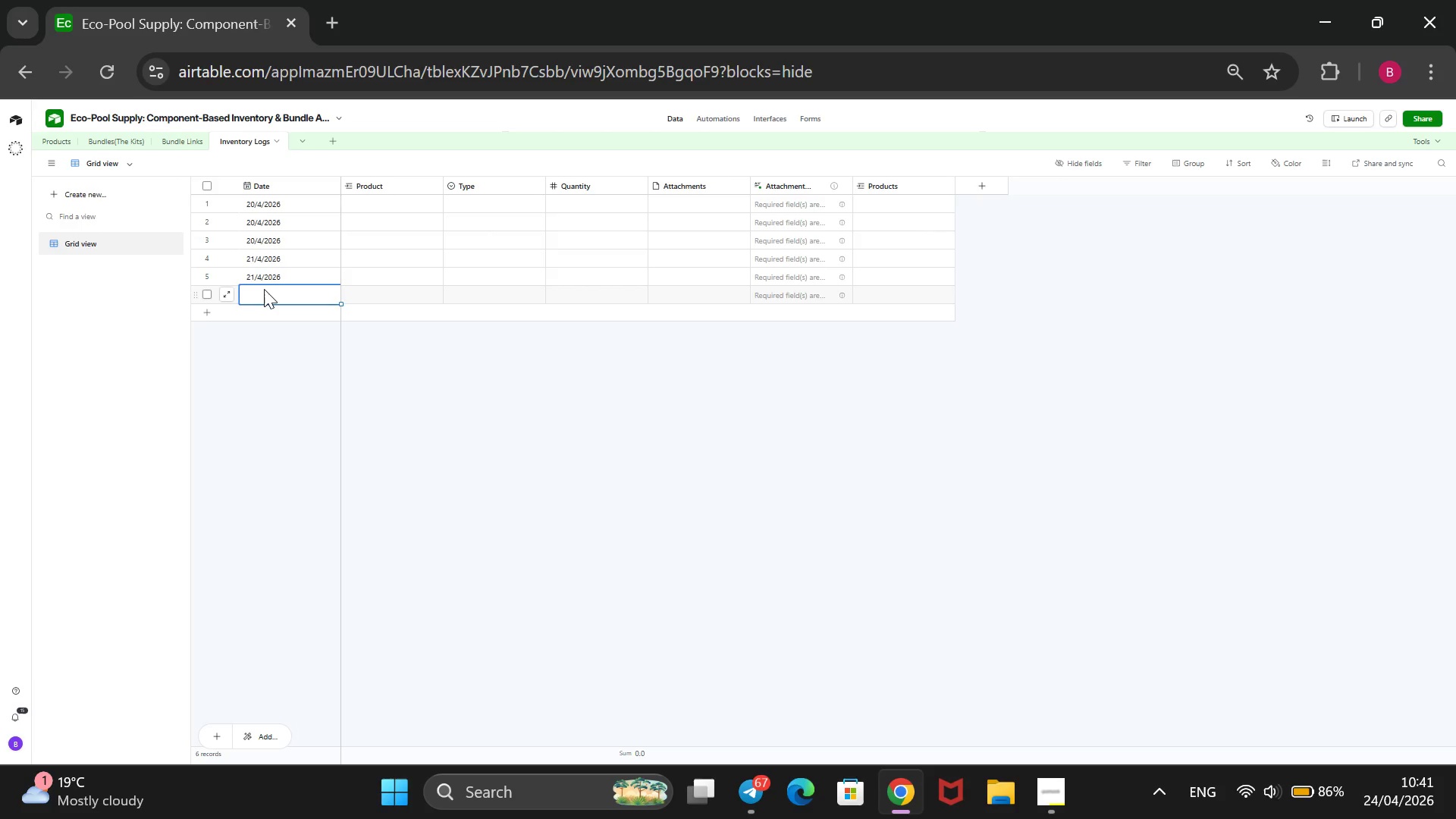 
wait(6.41)
 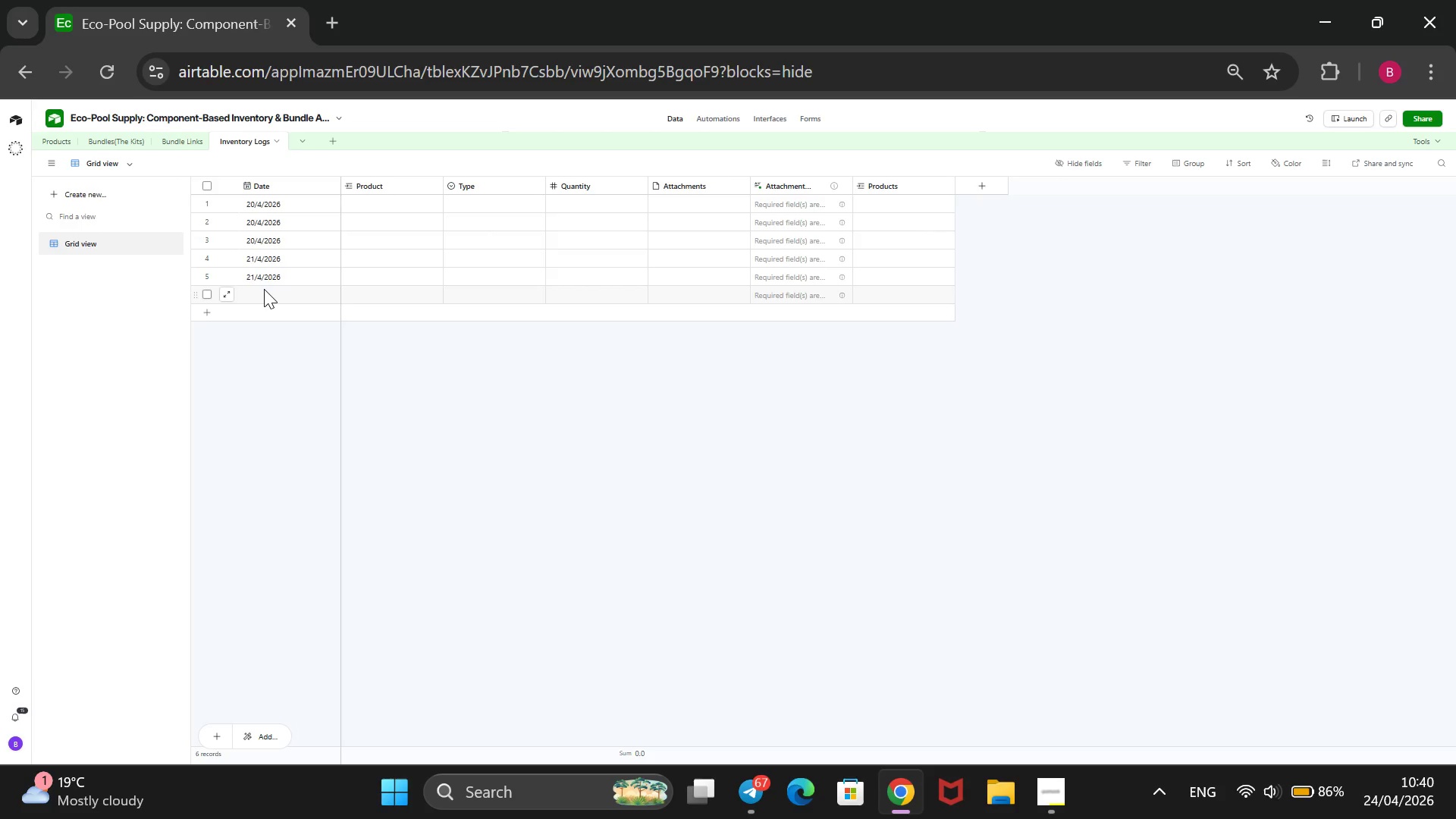 
key(Enter)
 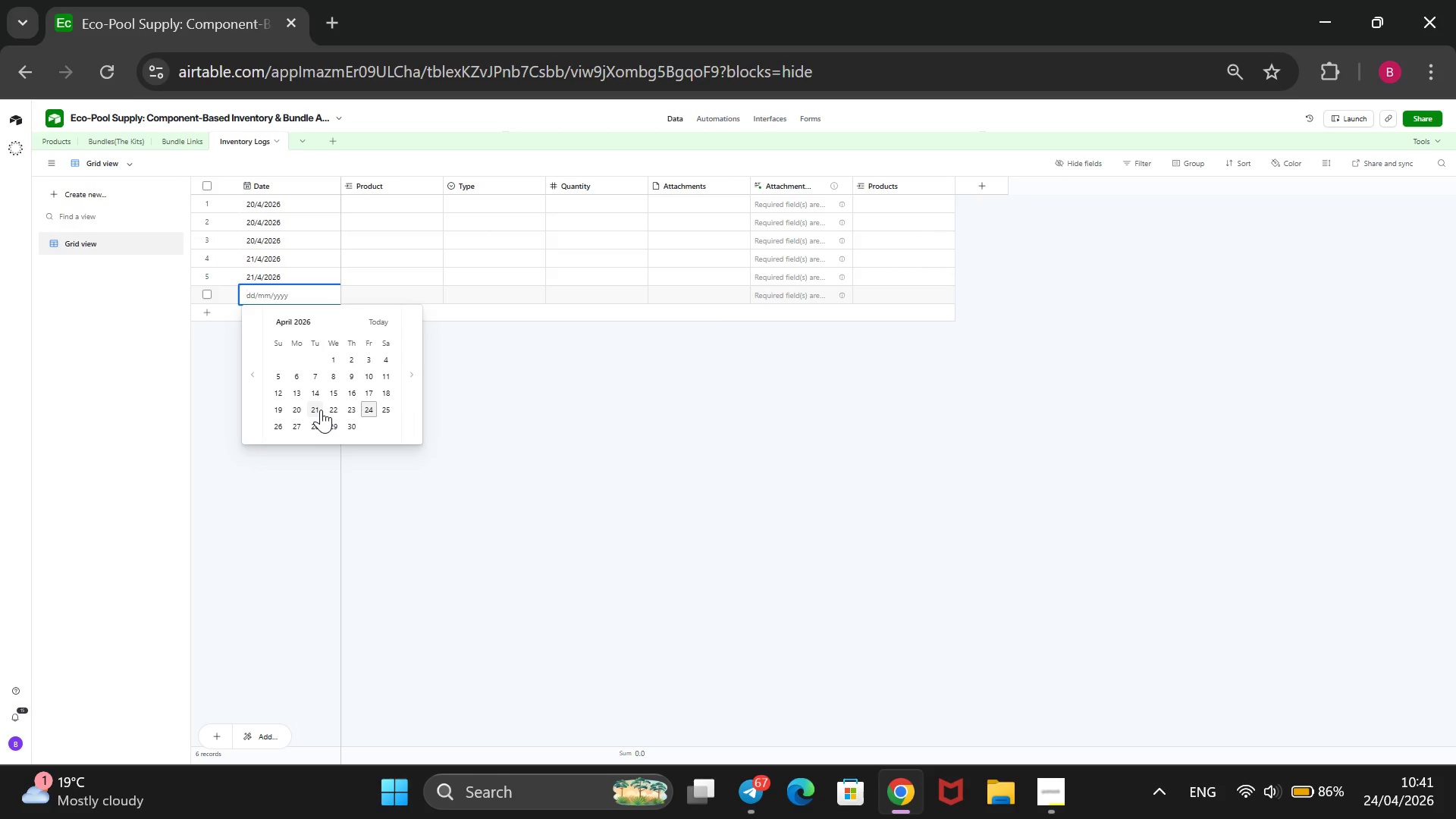 
wait(7.56)
 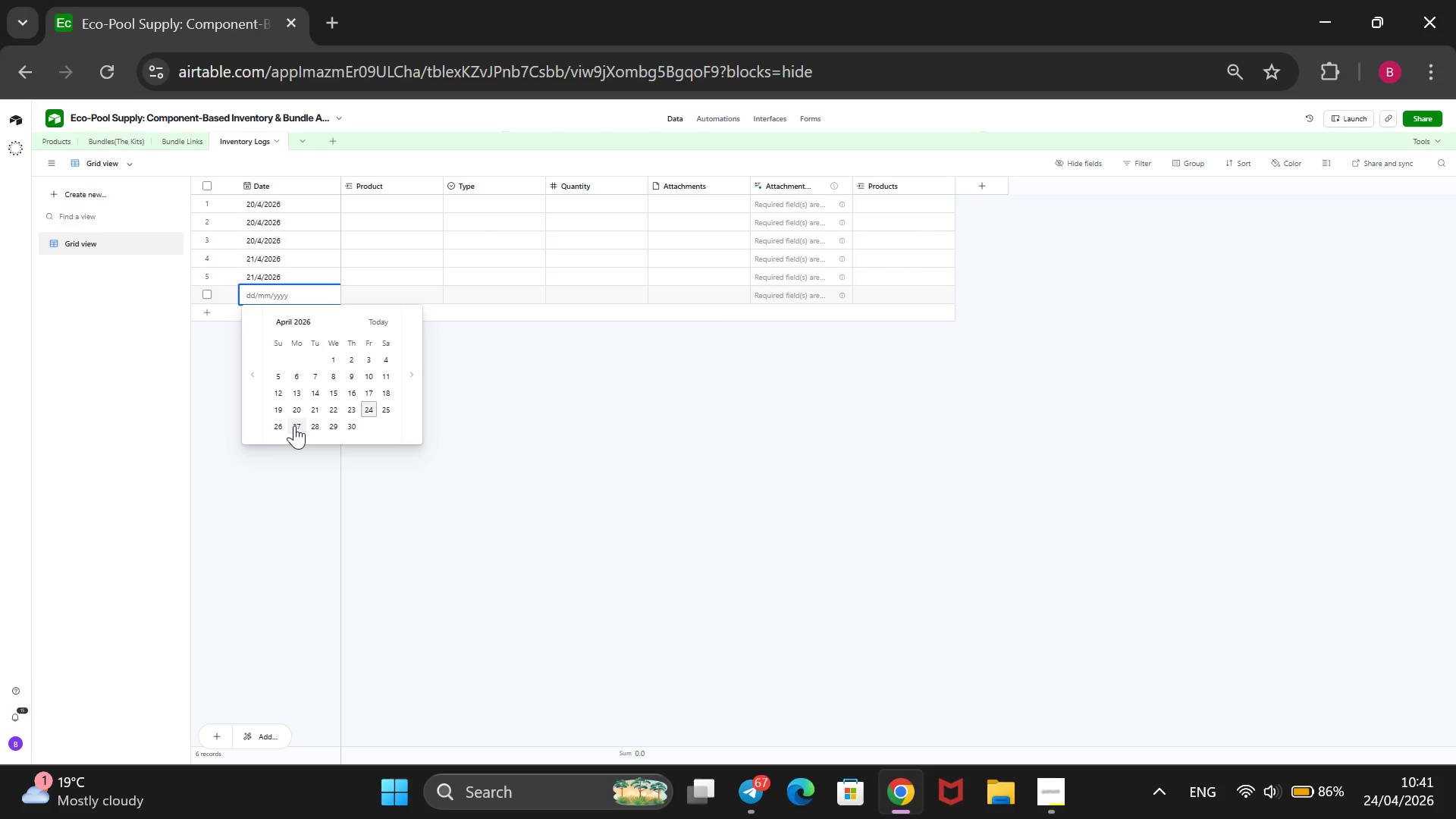 
left_click([315, 409])
 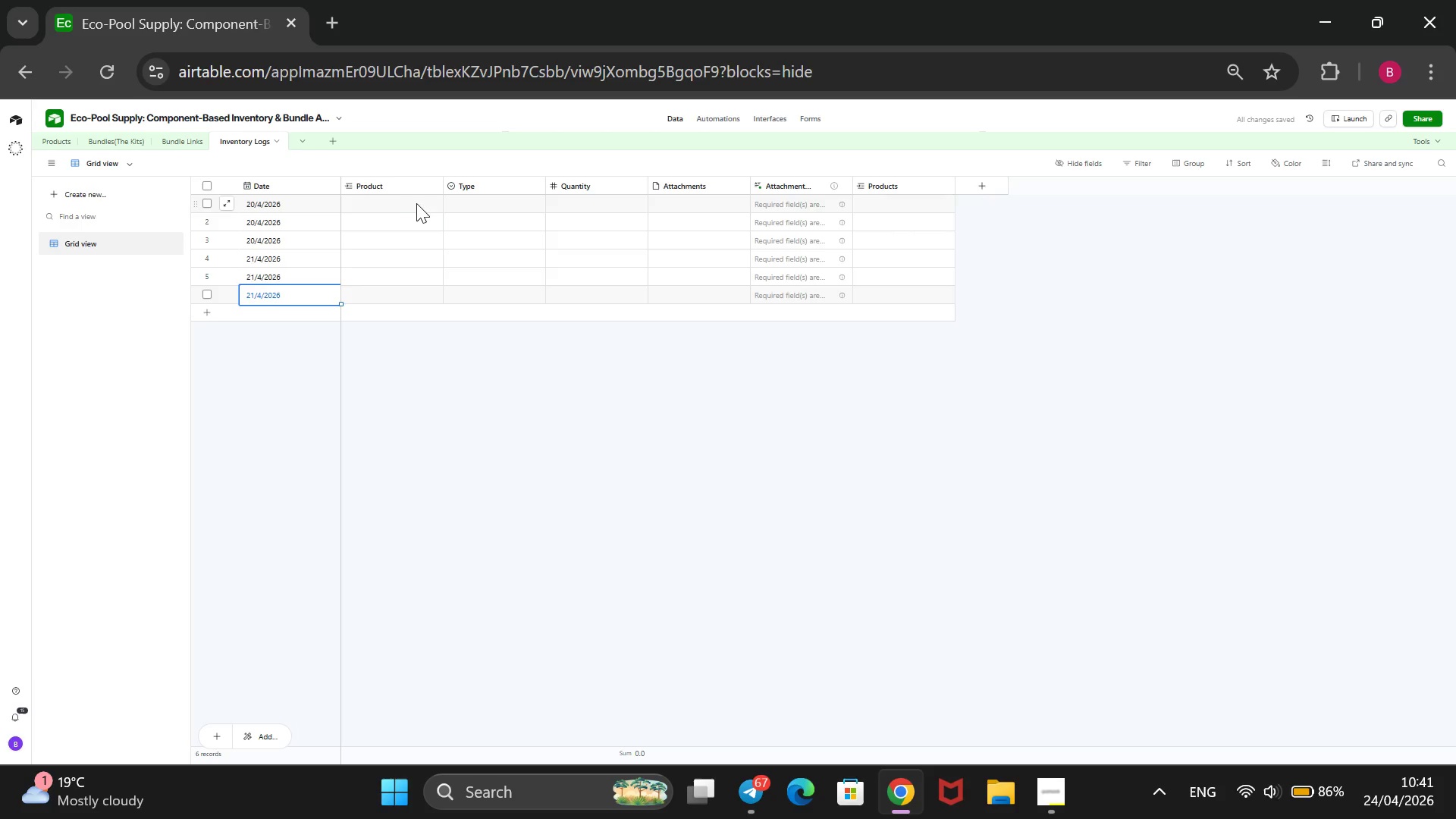 
left_click([411, 208])
 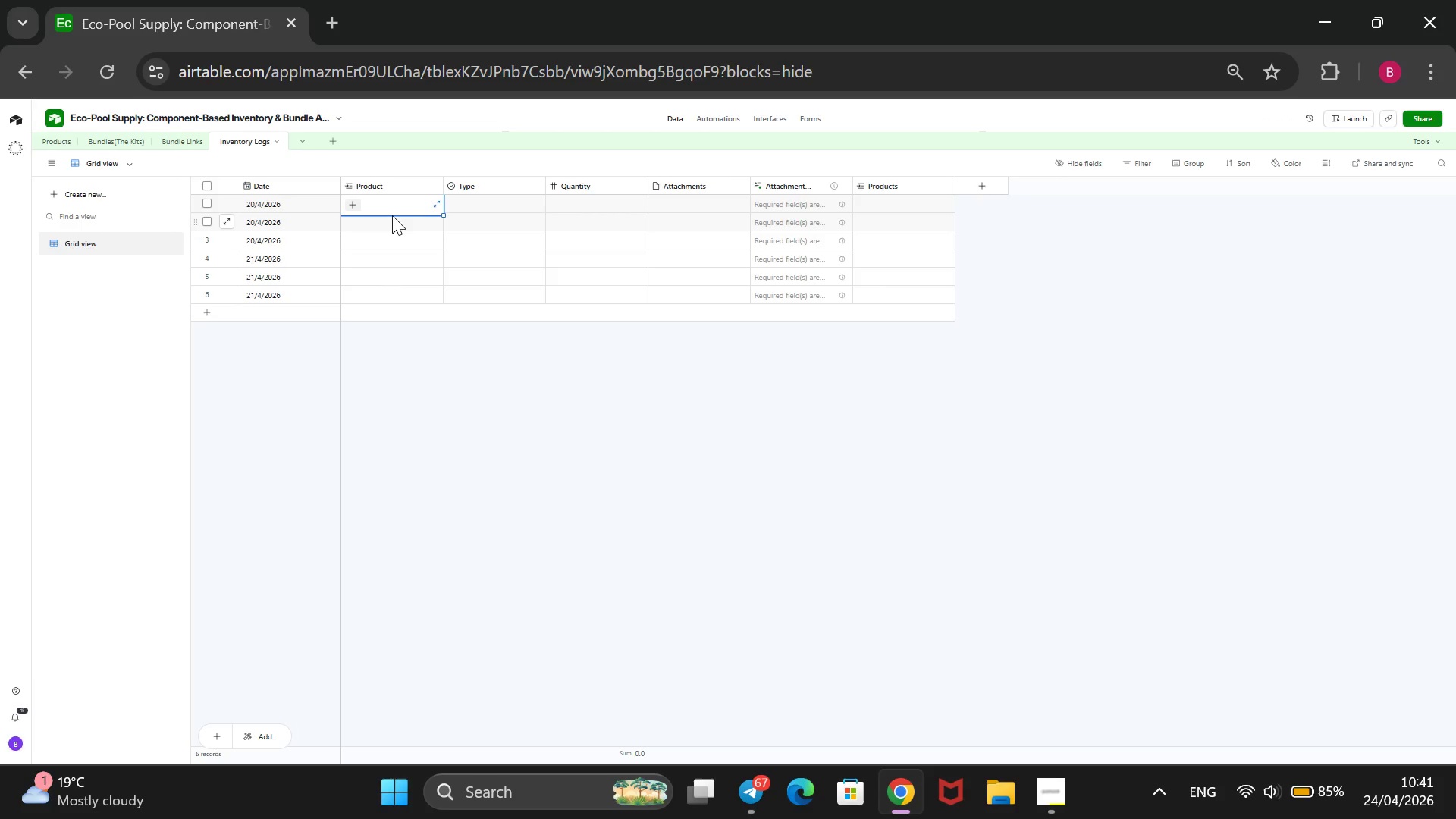 
wait(10.51)
 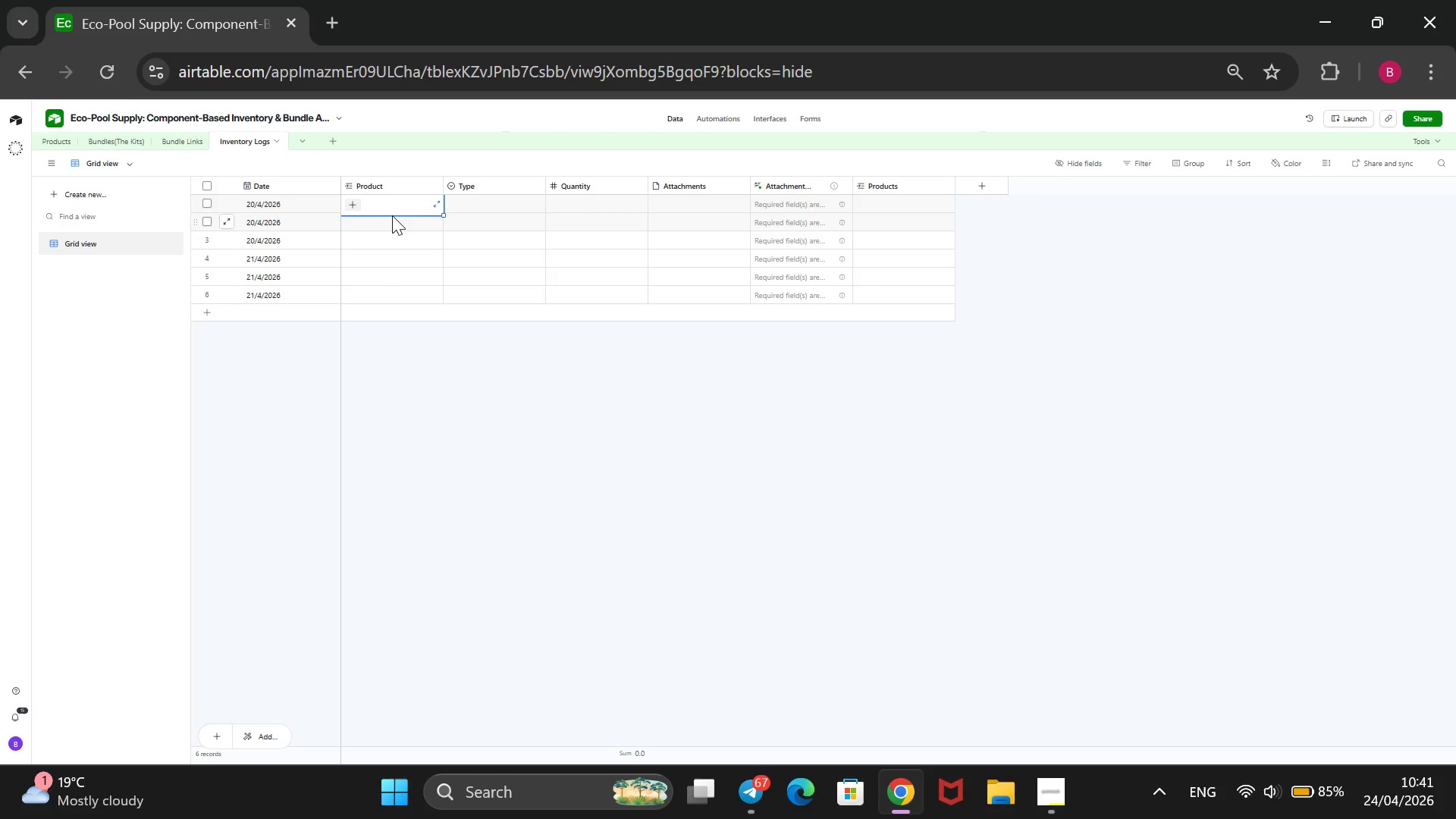 
right_click([406, 186])
 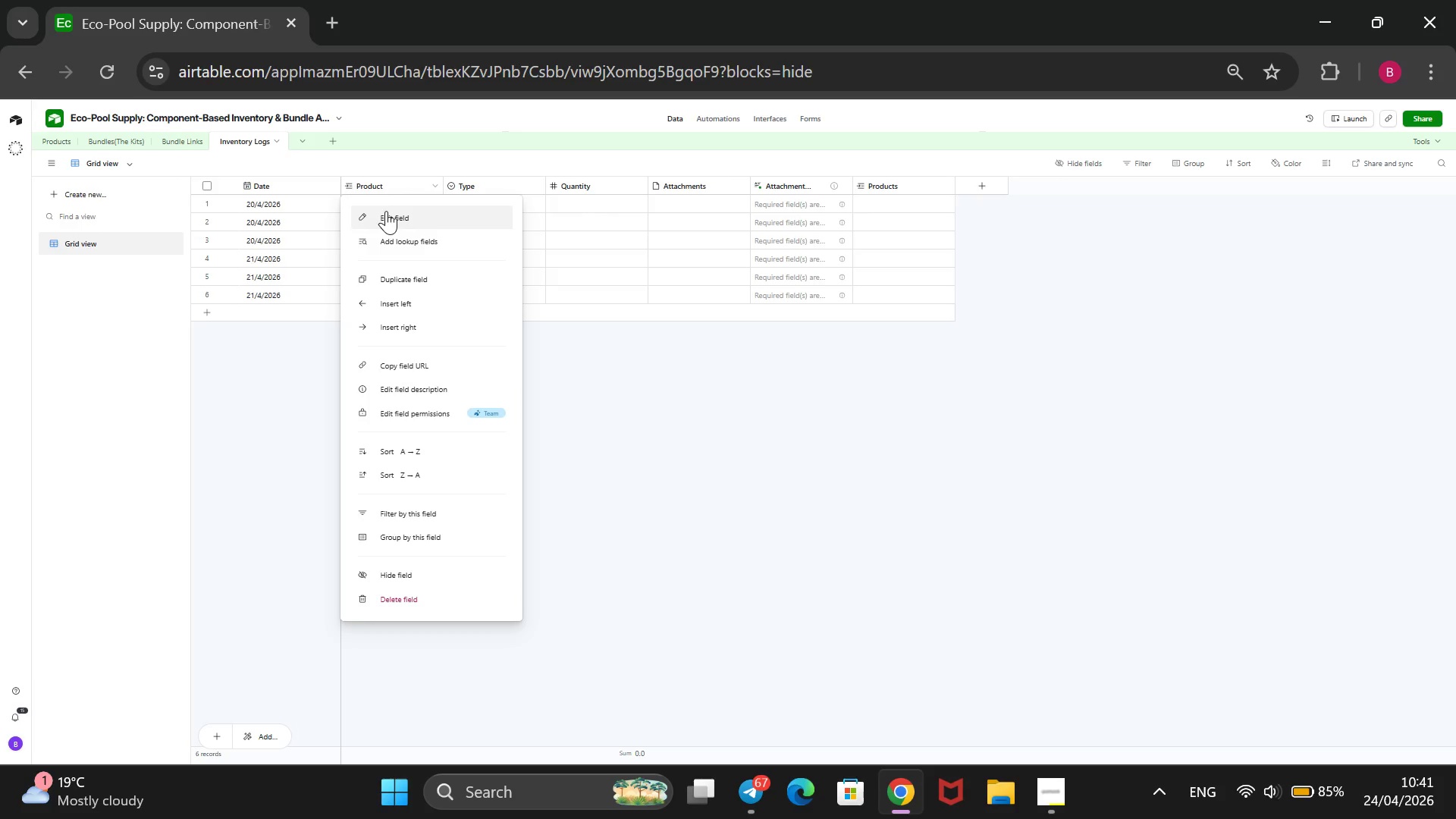 
left_click([379, 221])
 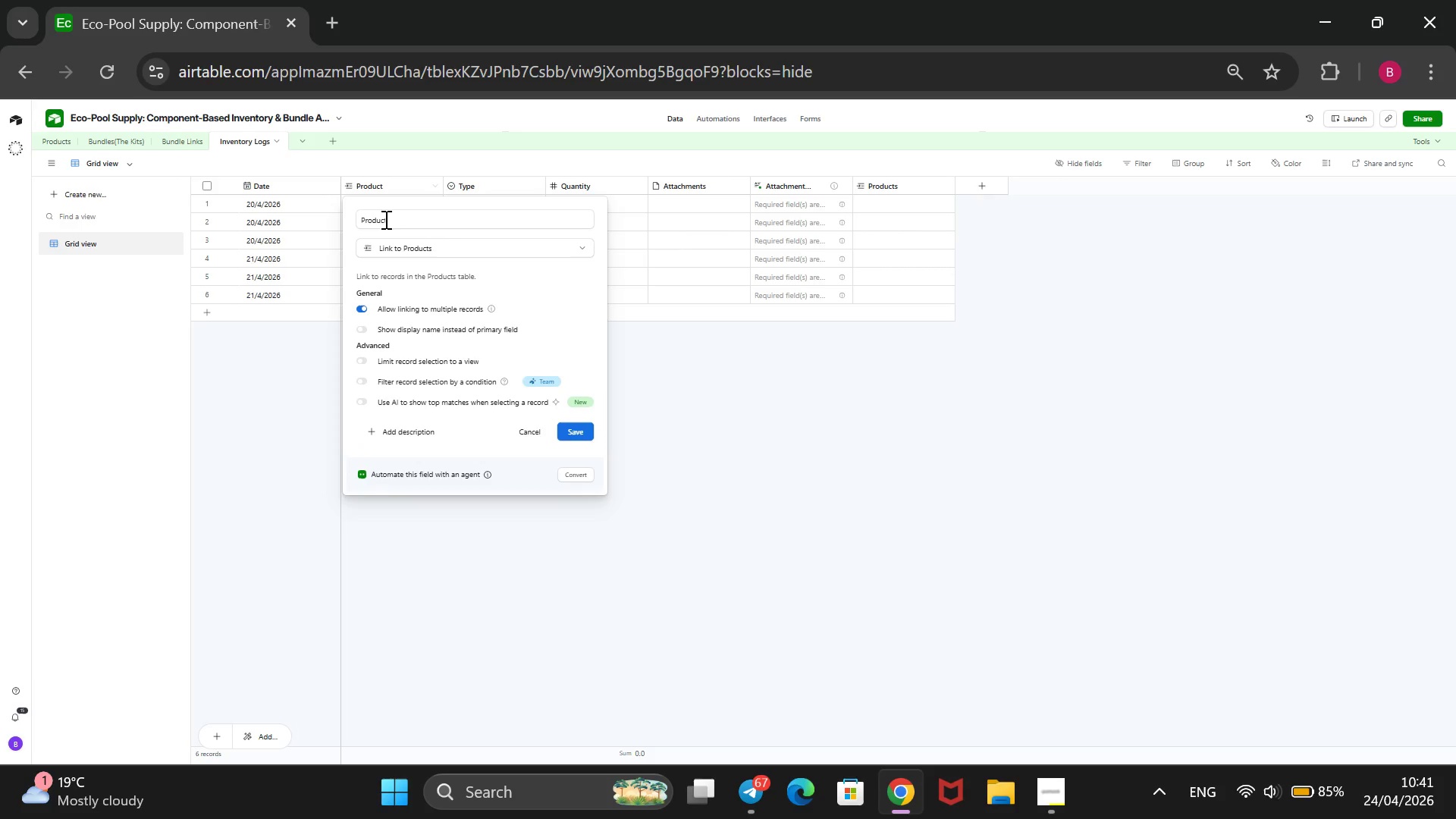 
wait(6.42)
 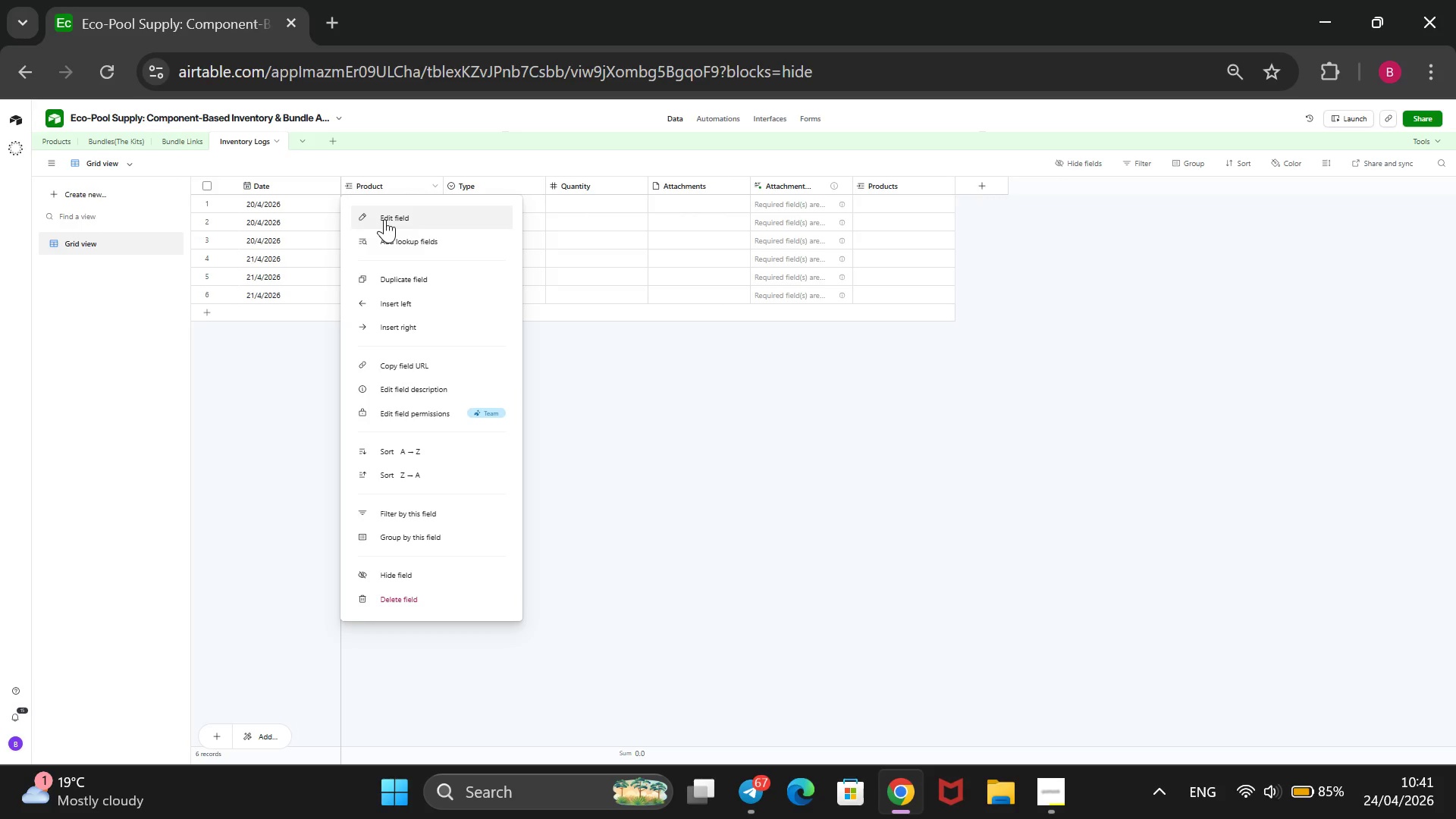 
left_click([360, 309])
 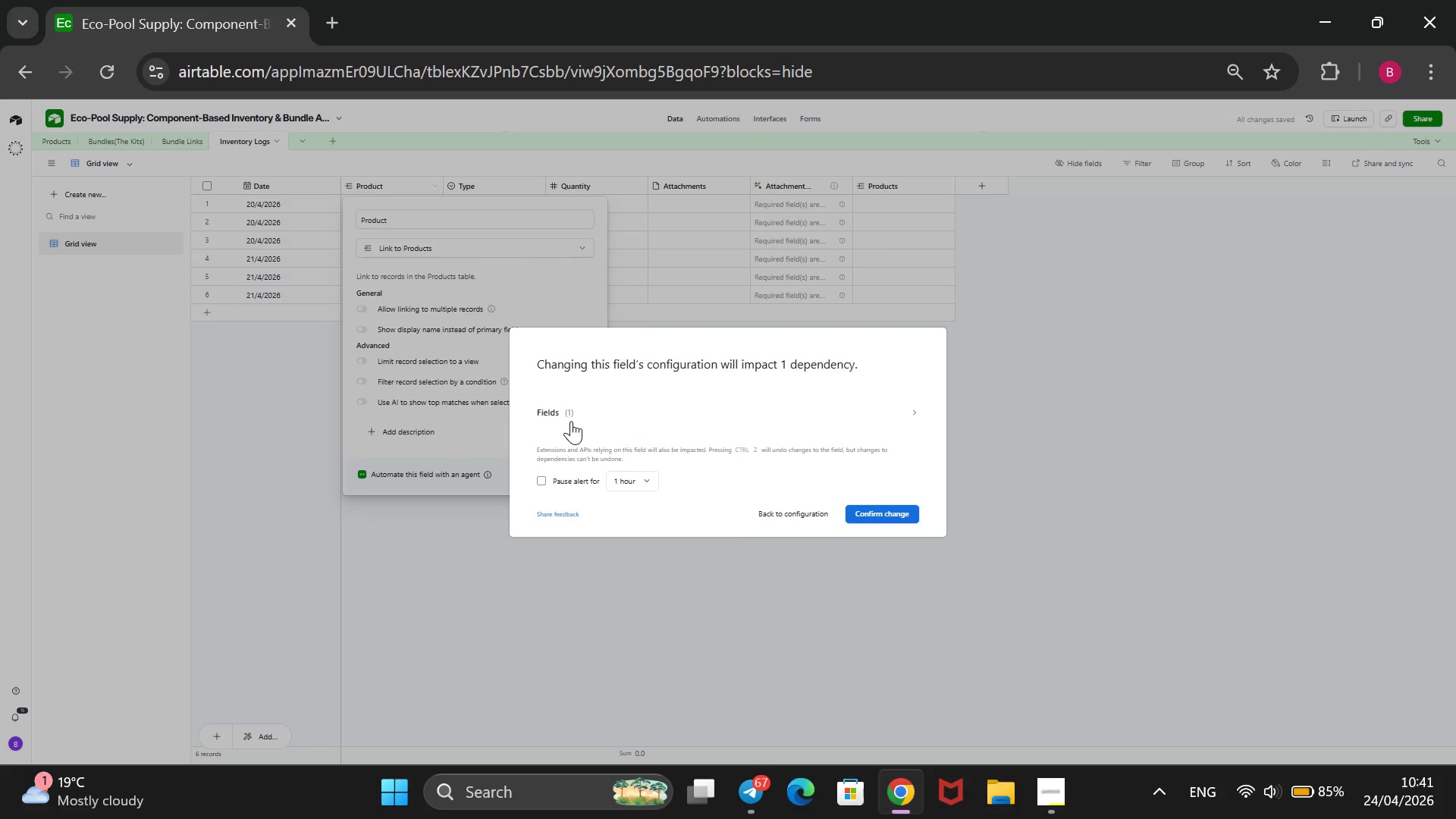 
wait(5.56)
 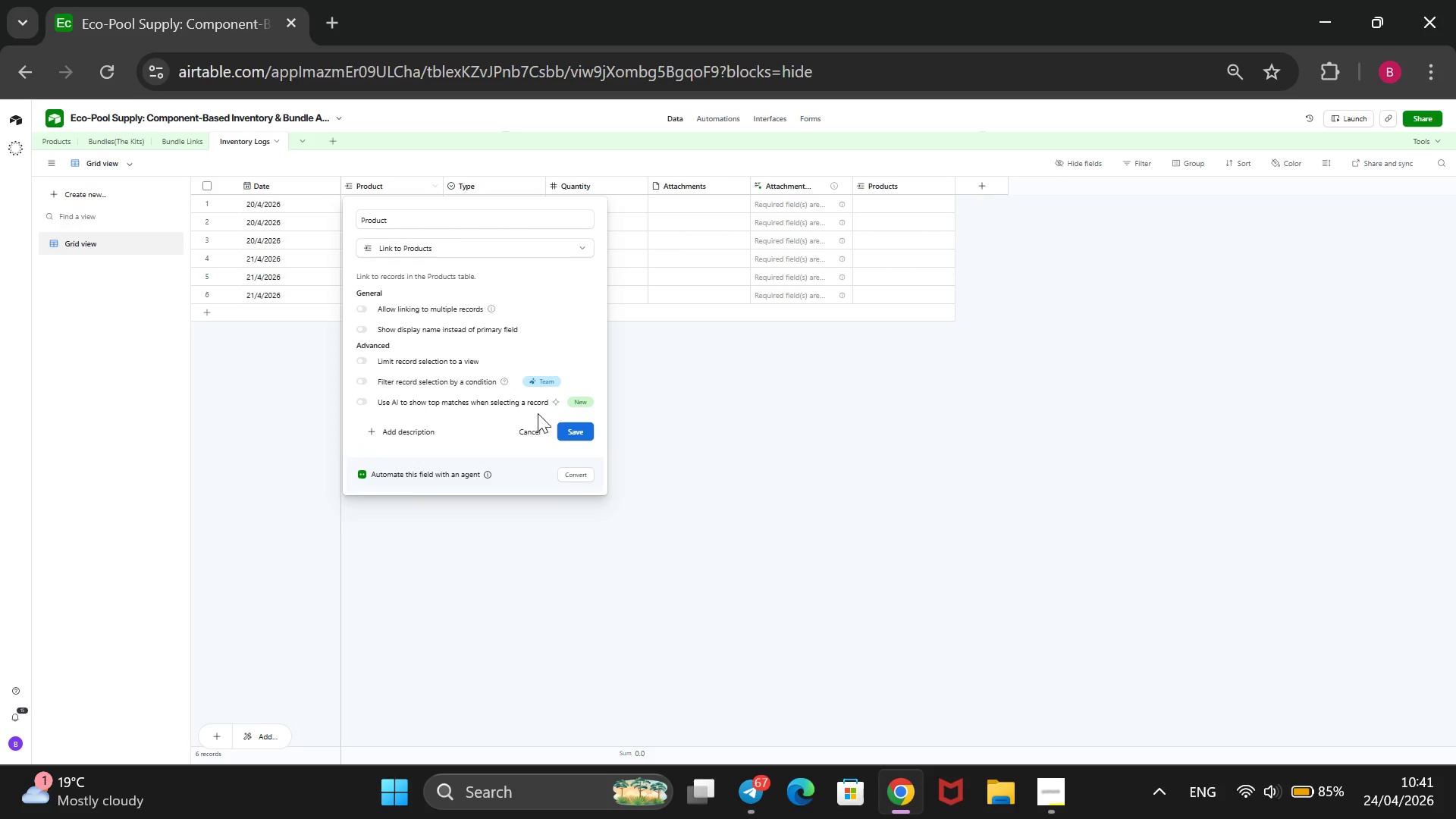 
left_click([878, 513])
 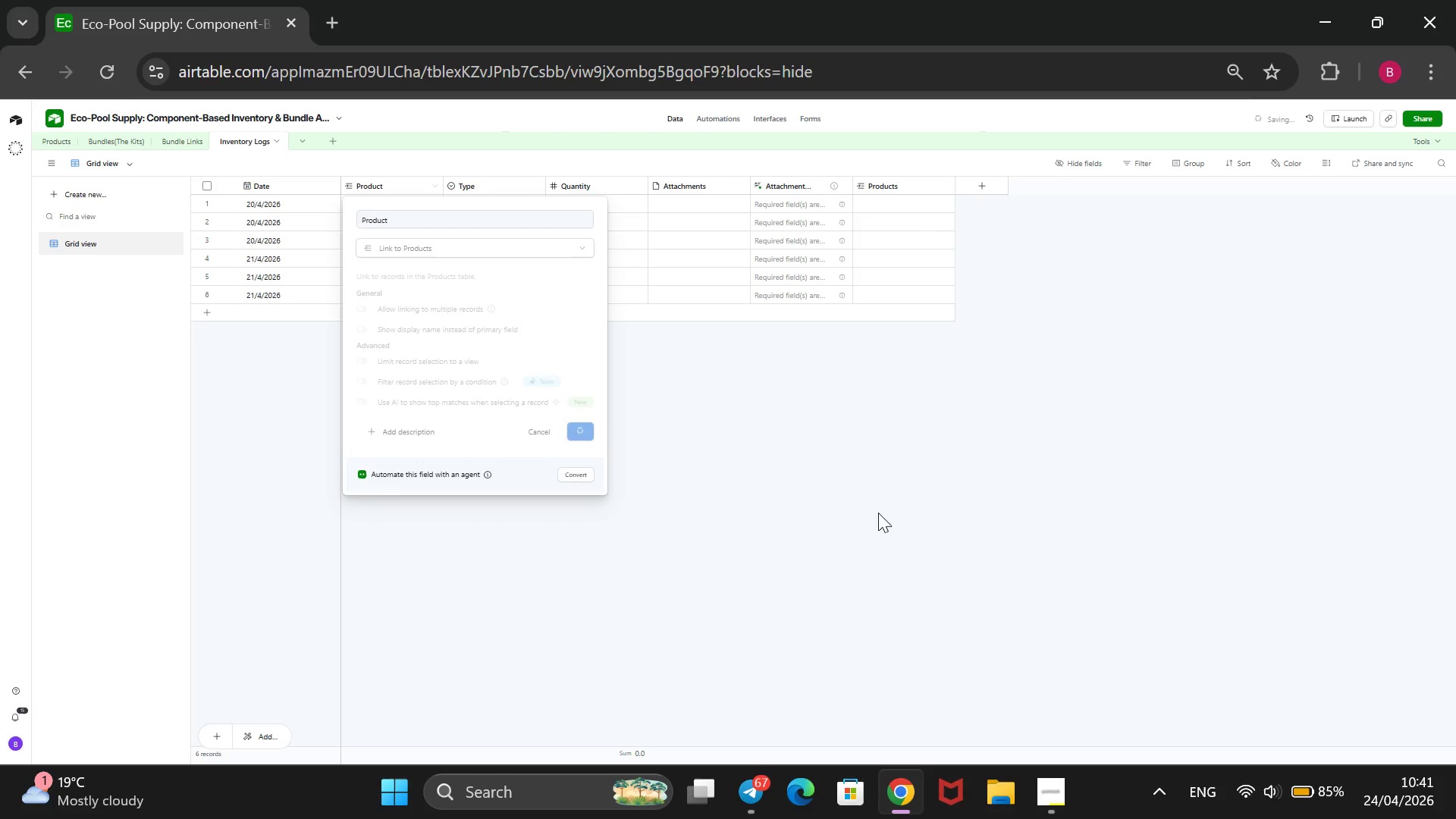 
wait(11.44)
 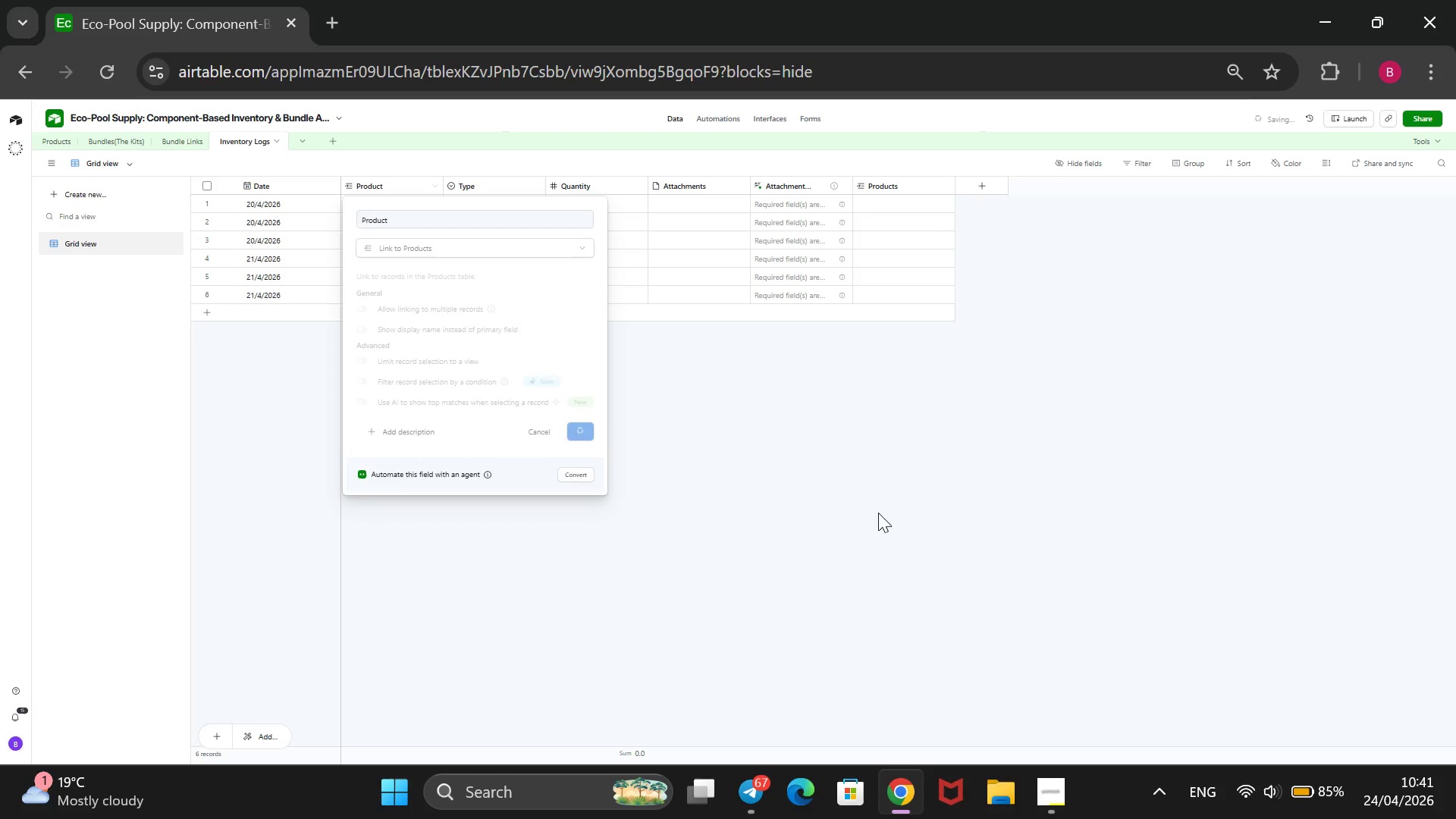 
left_click([1059, 778])